 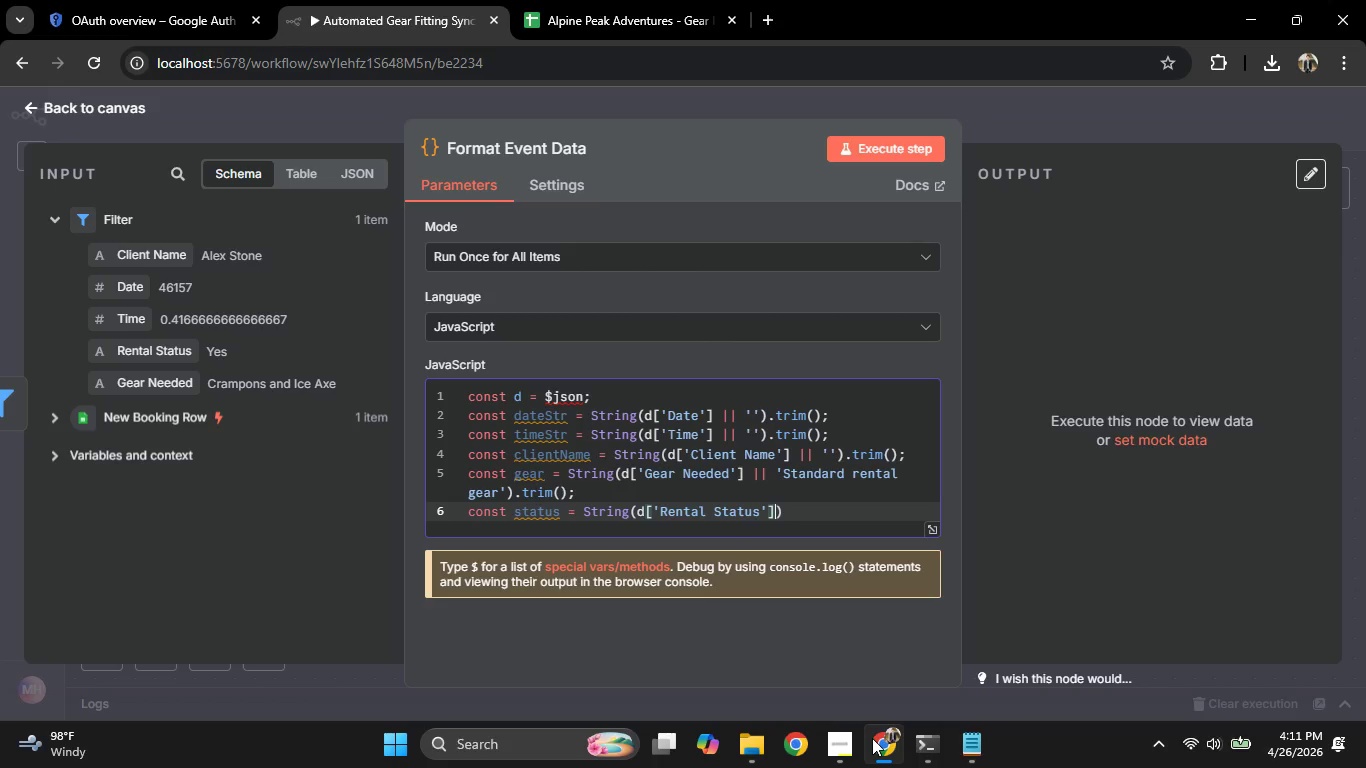 
key(Space)
 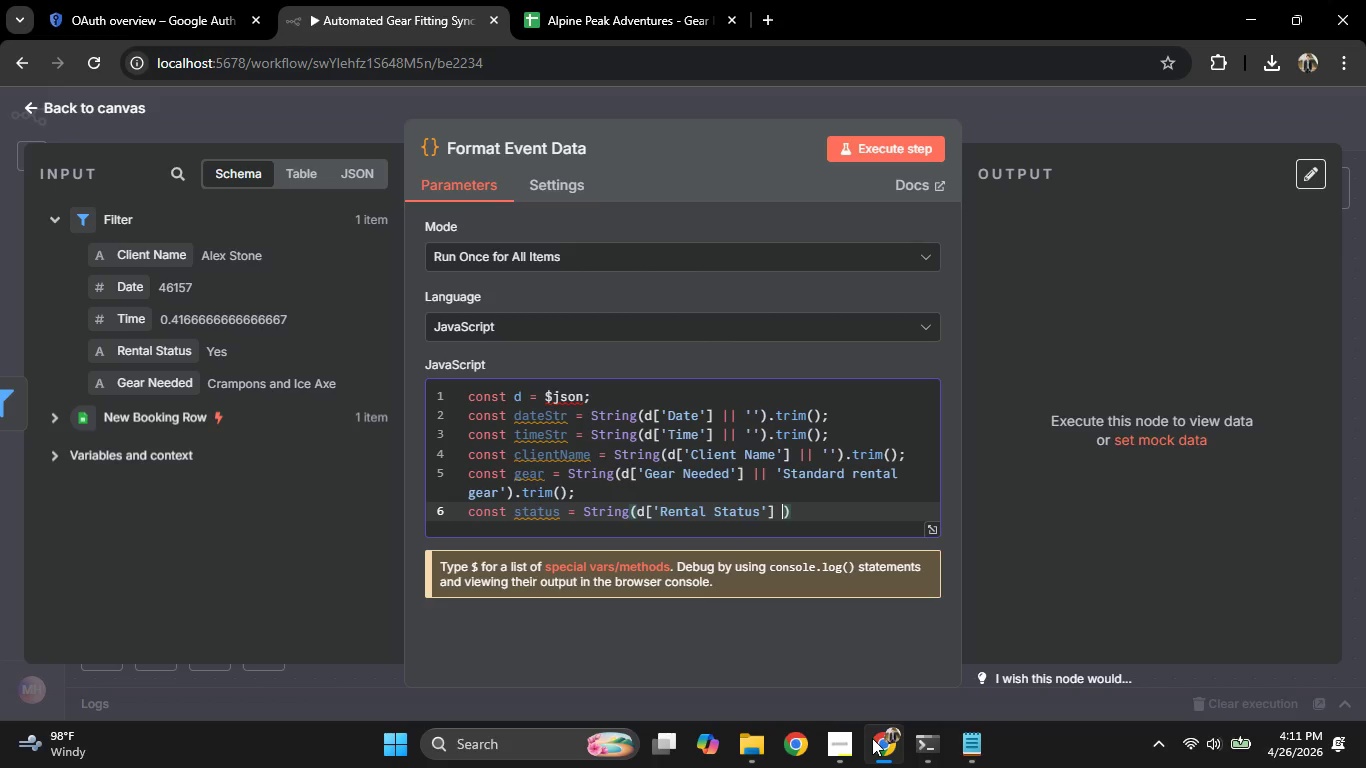 
key(Shift+Backslash)
 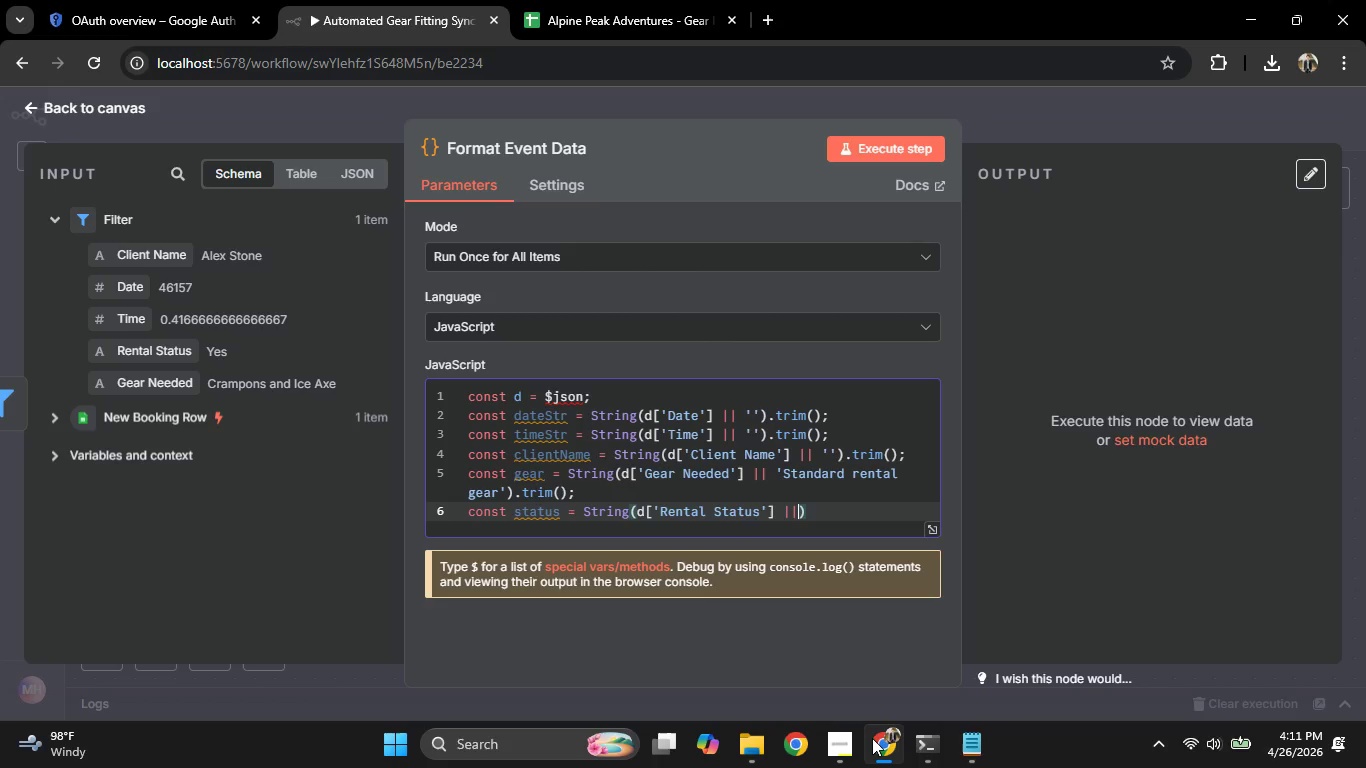 
key(Shift+Backslash)
 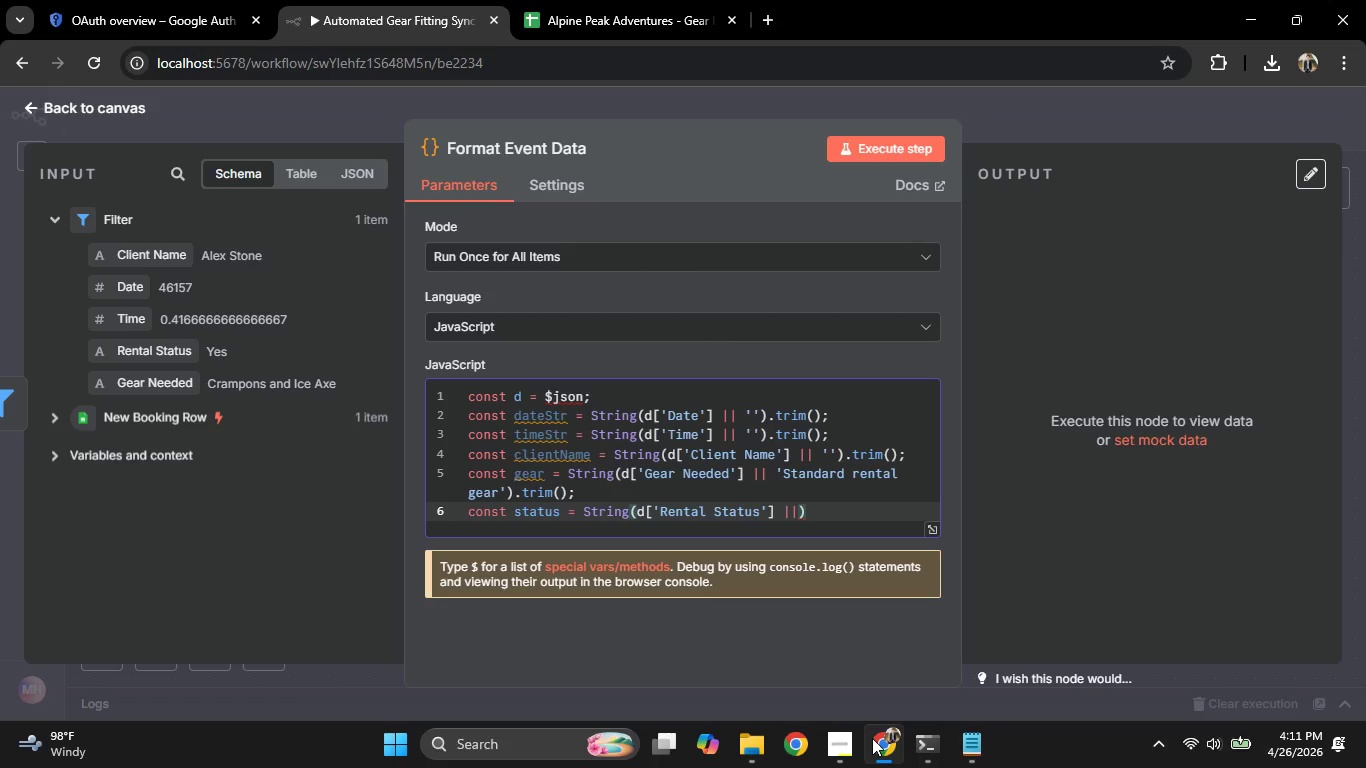 
key(Space)
 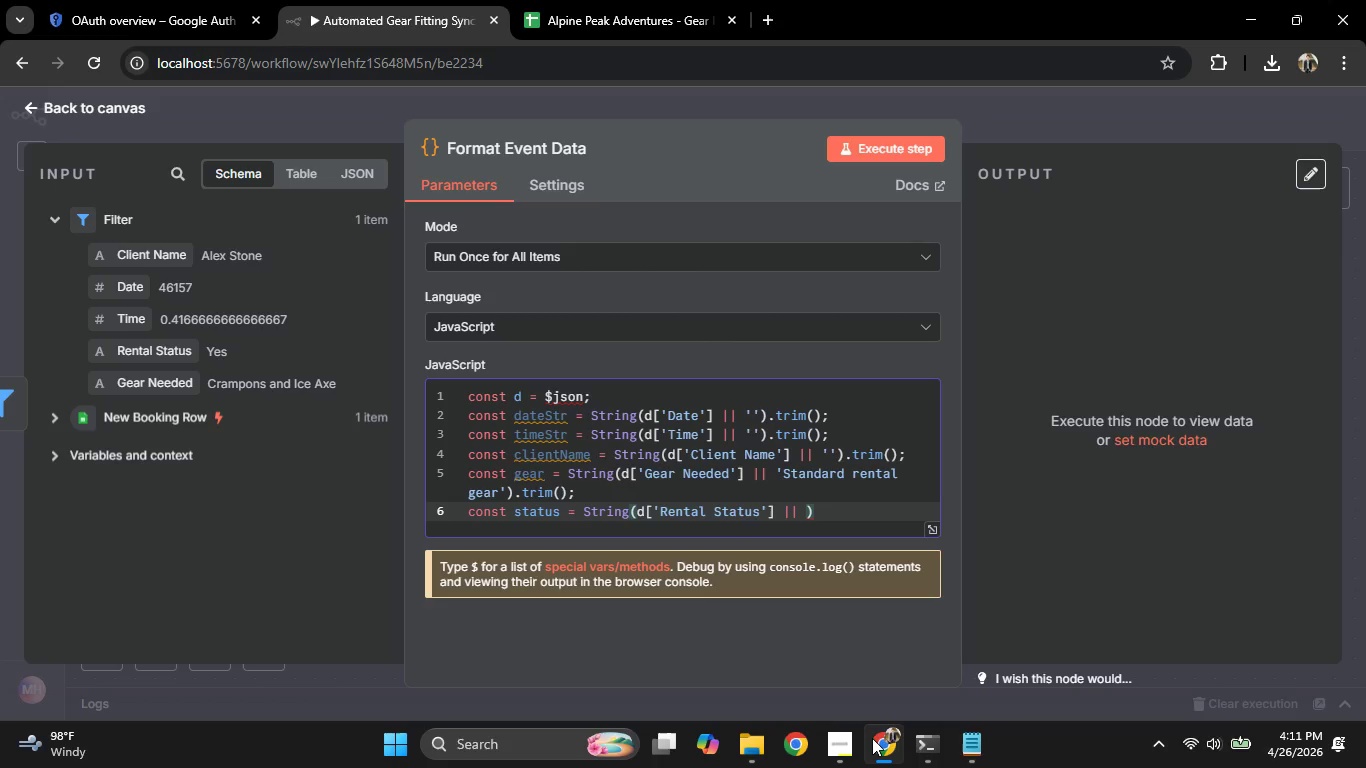 
key(Quote)
 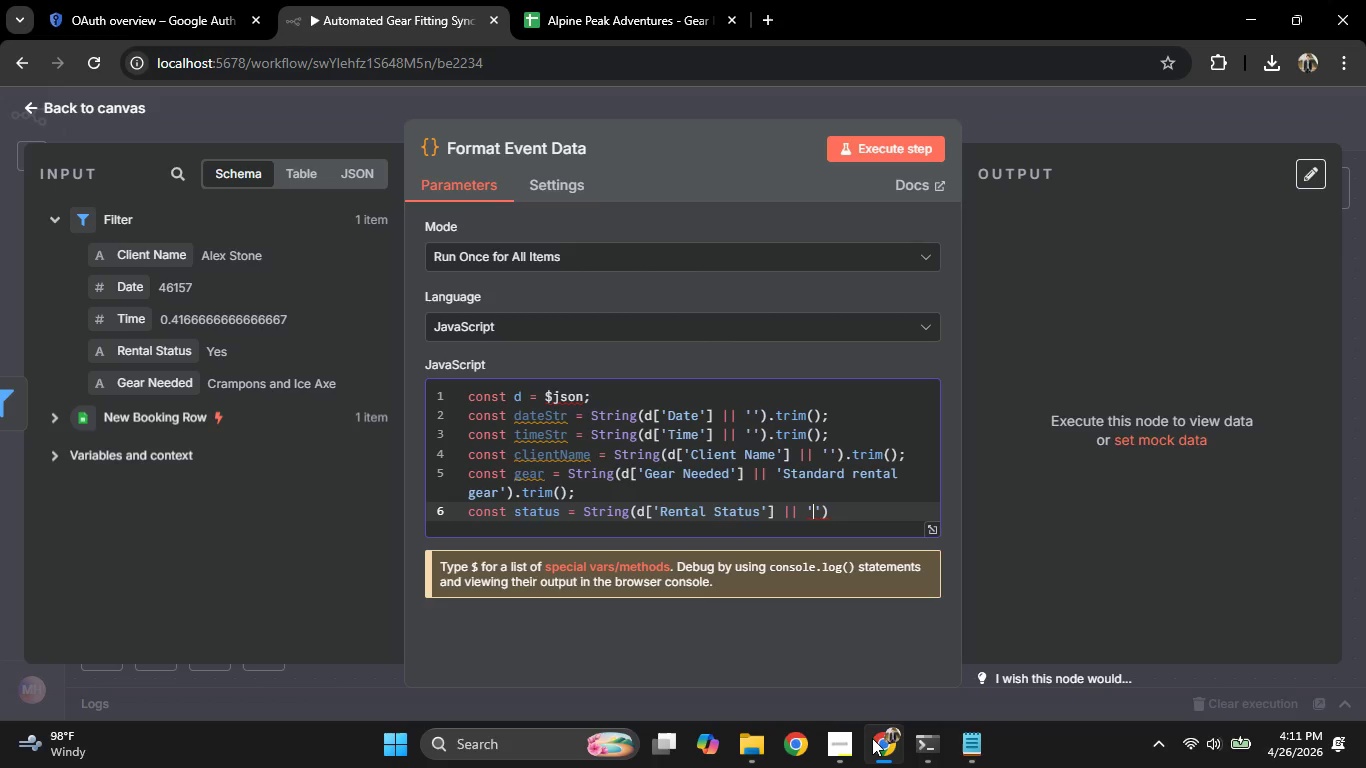 
key(ArrowRight)
 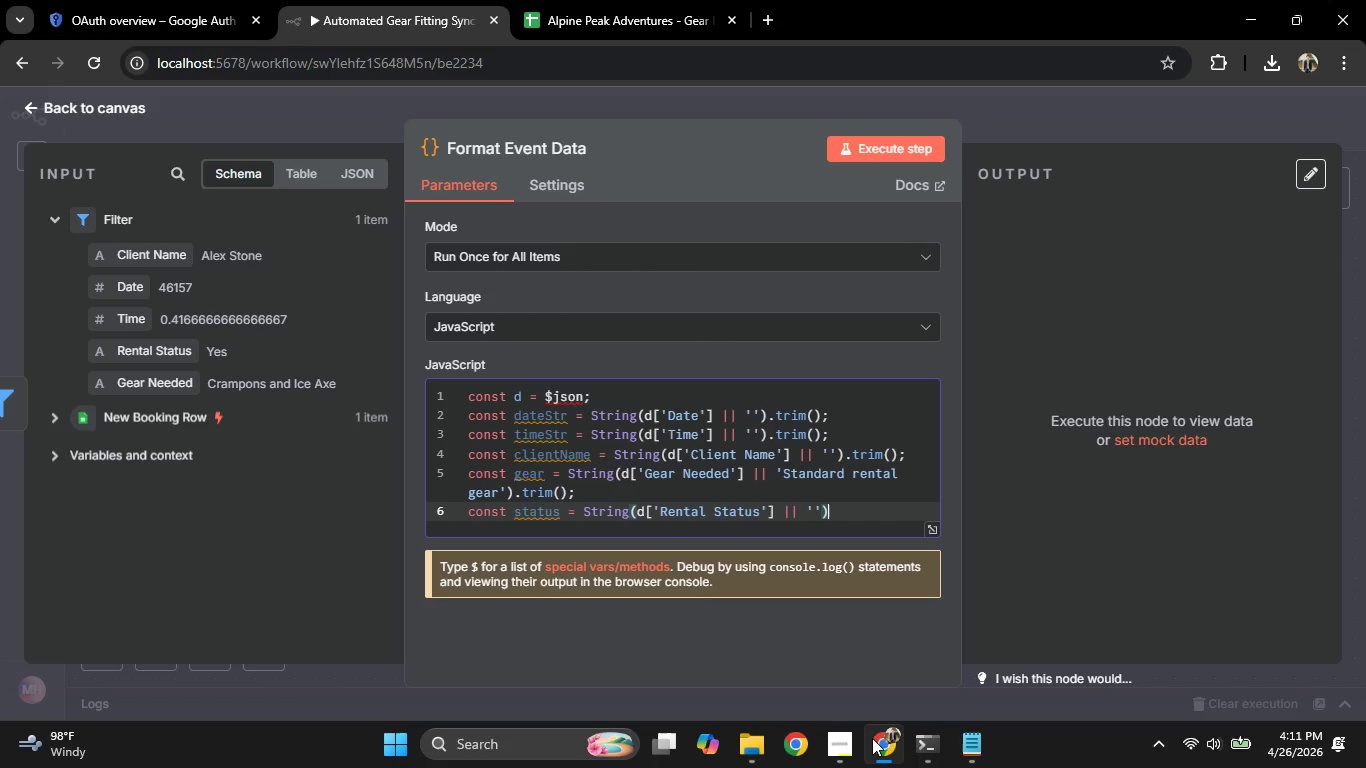 
key(ArrowRight)
 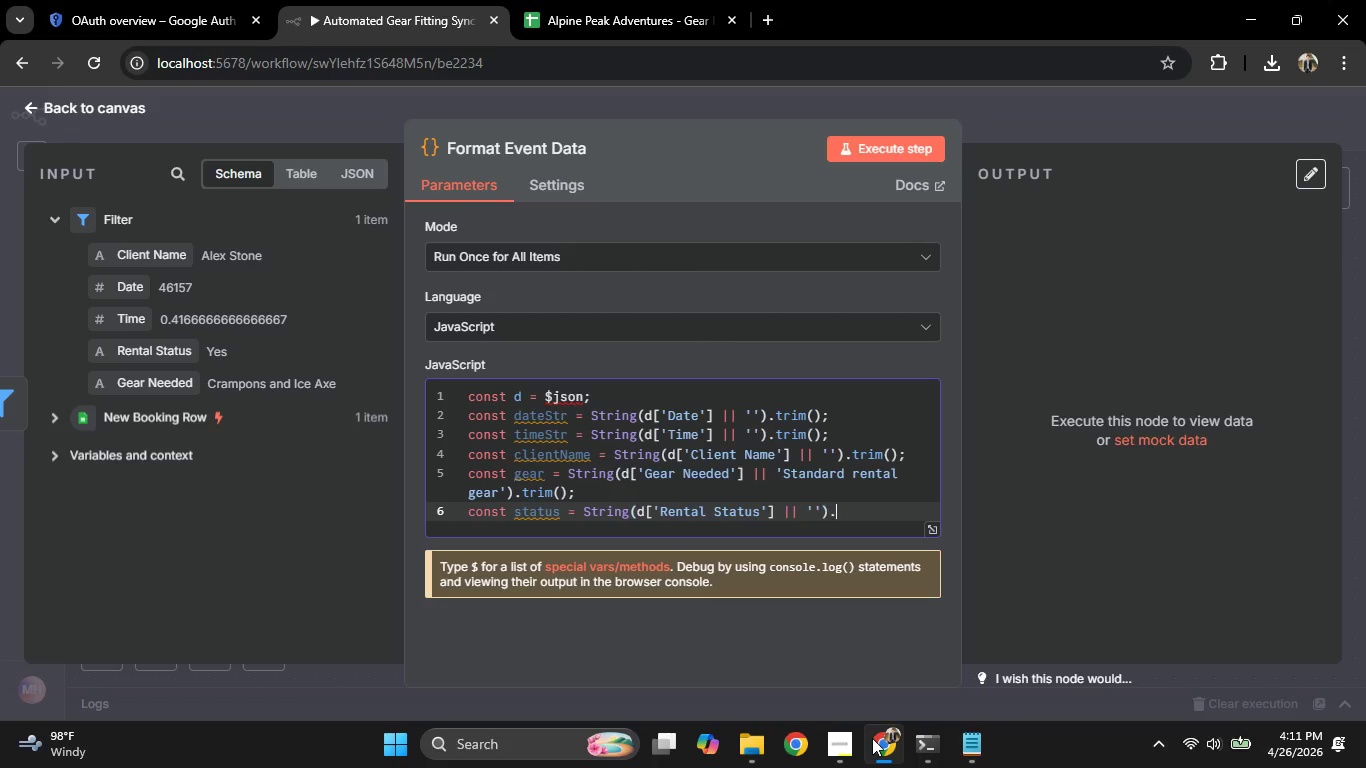 
type(.tr)
 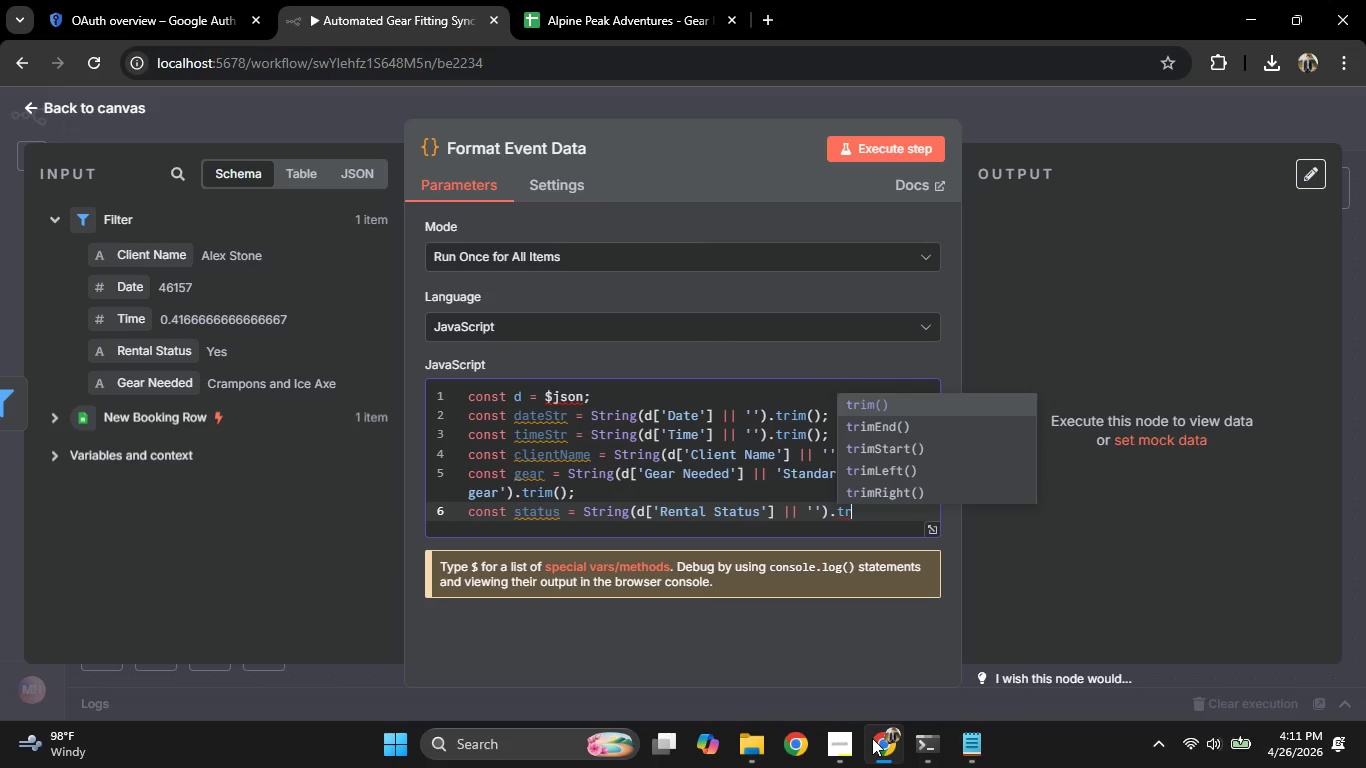 
key(Enter)
 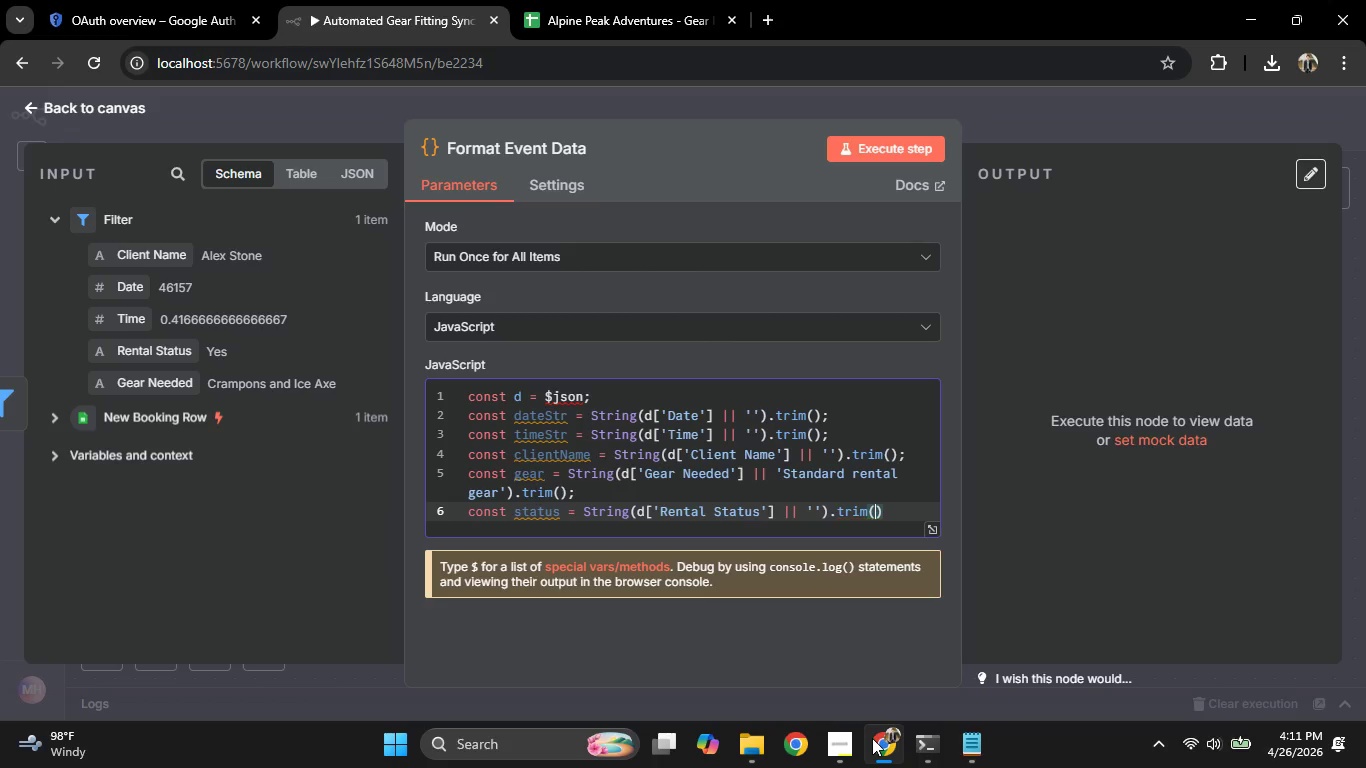 
key(ArrowRight)
 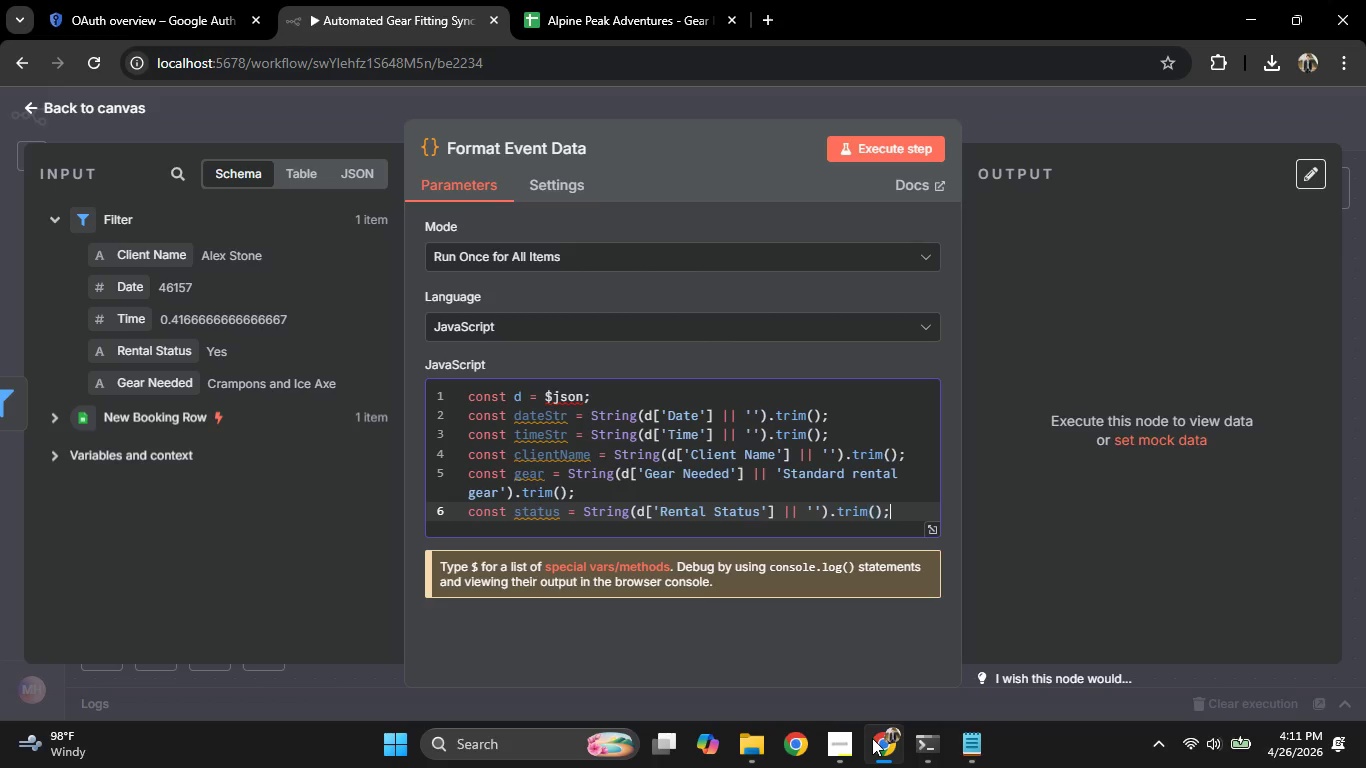 
key(Semicolon)
 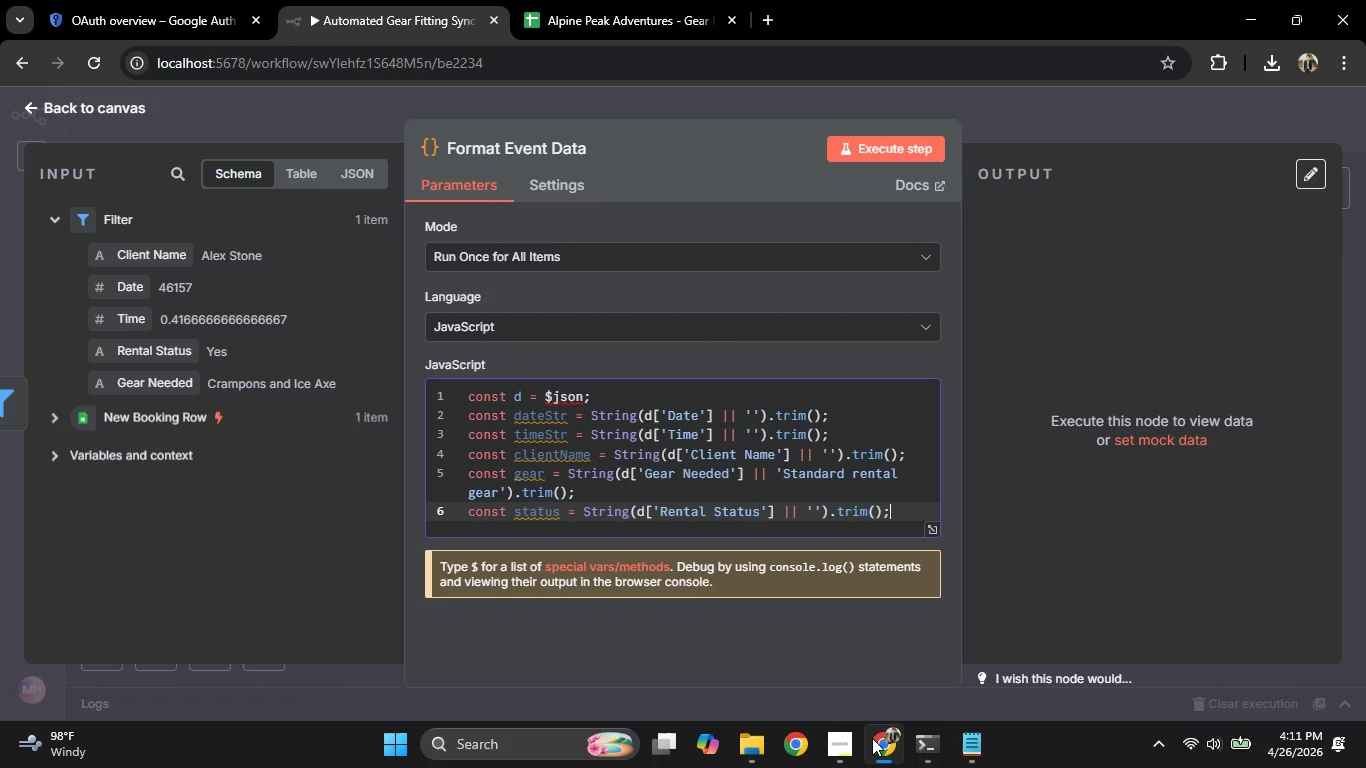 
key(Enter)
 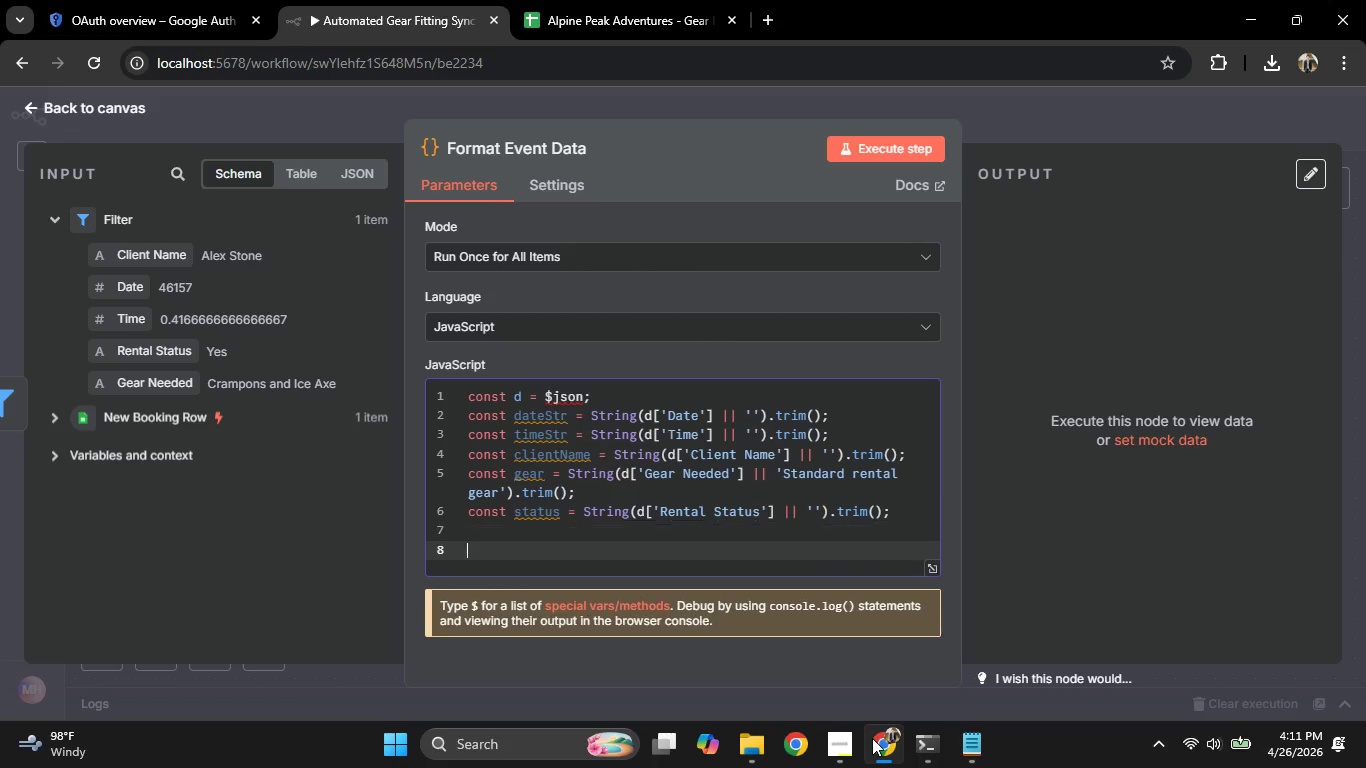 
key(Enter)
 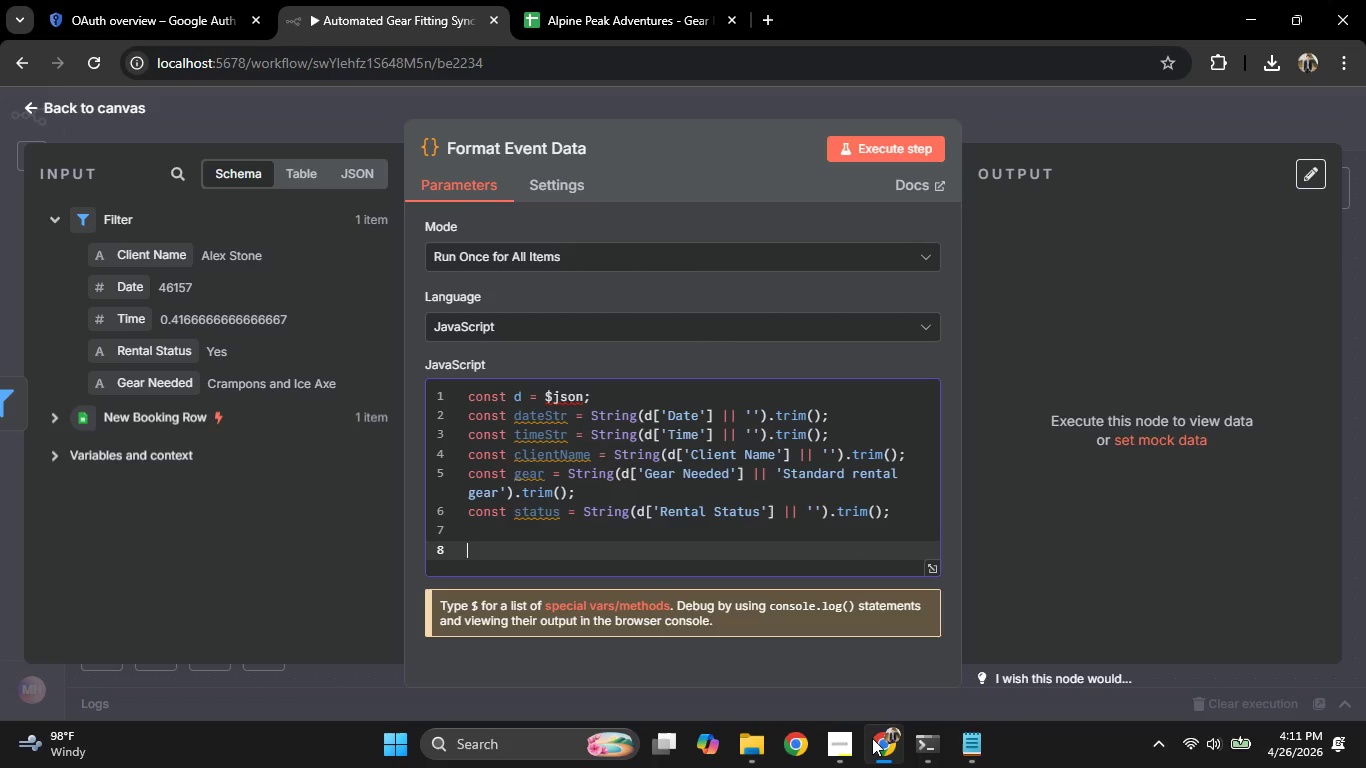 
type(//Combine date + time into local ISO. If time has seconds use it, else pad.)
 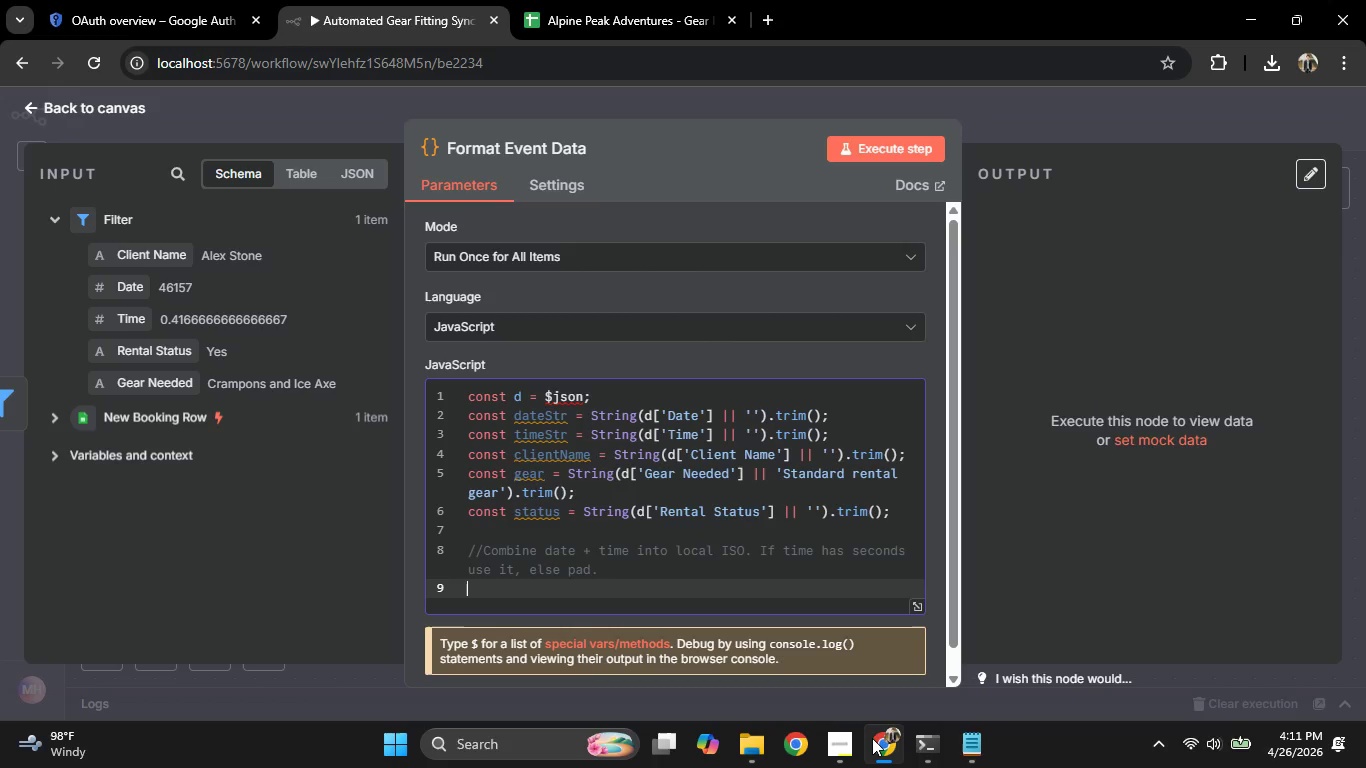 
 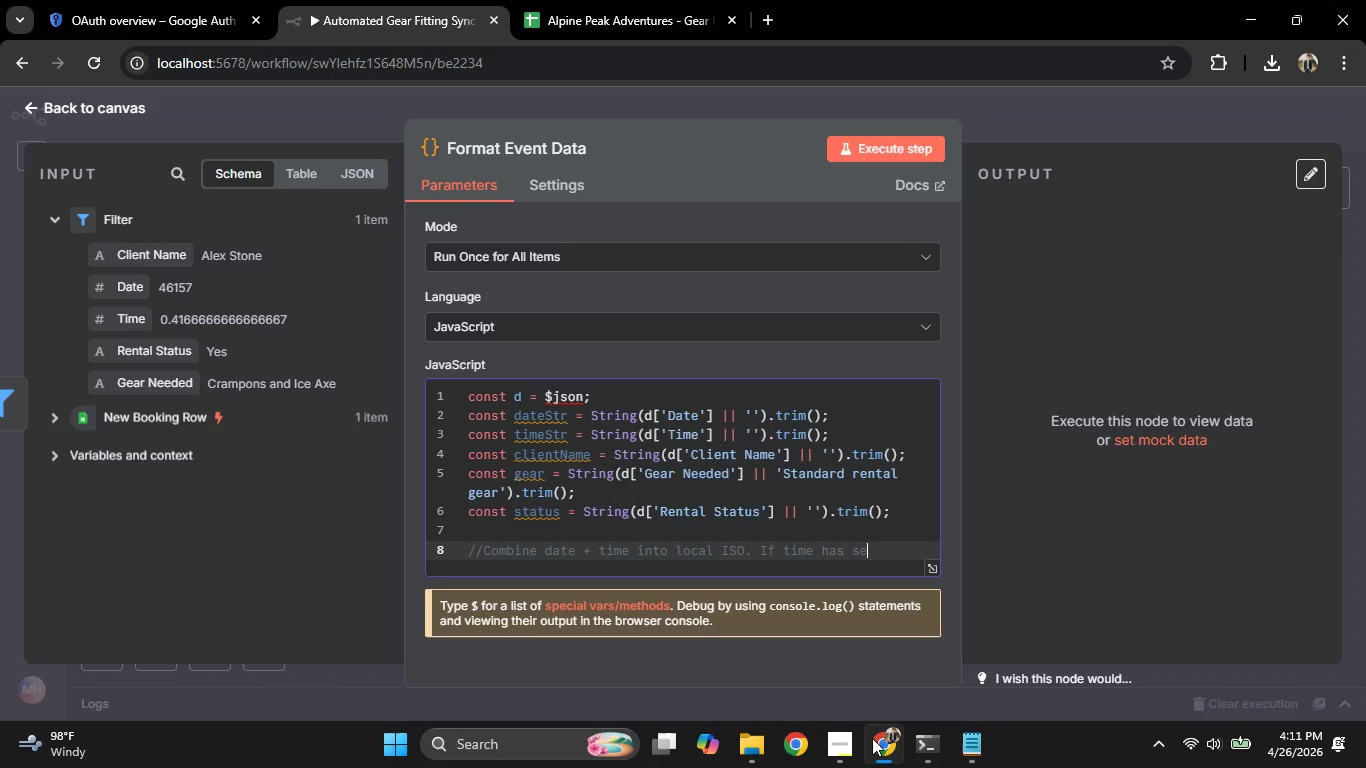 
key(Enter)
 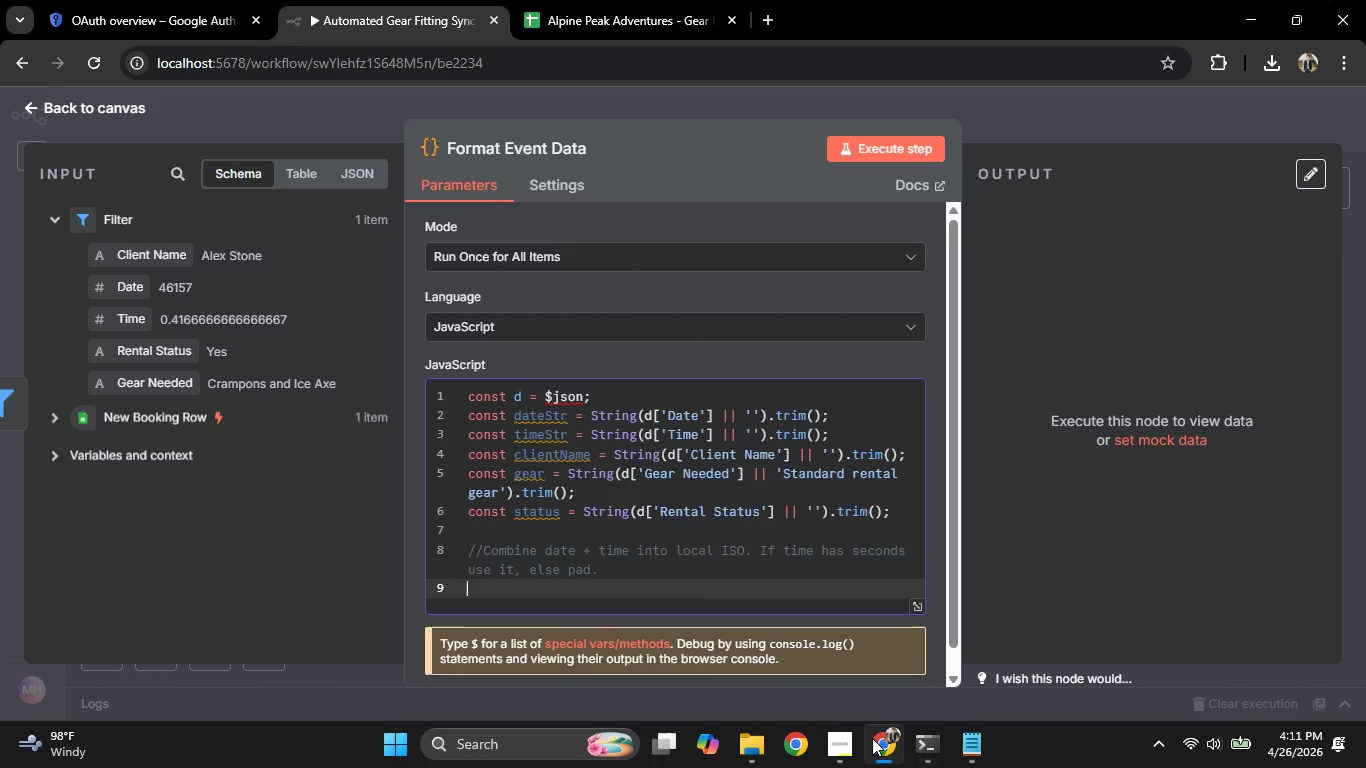 
type(let timeD)
key(Backspace)
type(Fmt = time)
 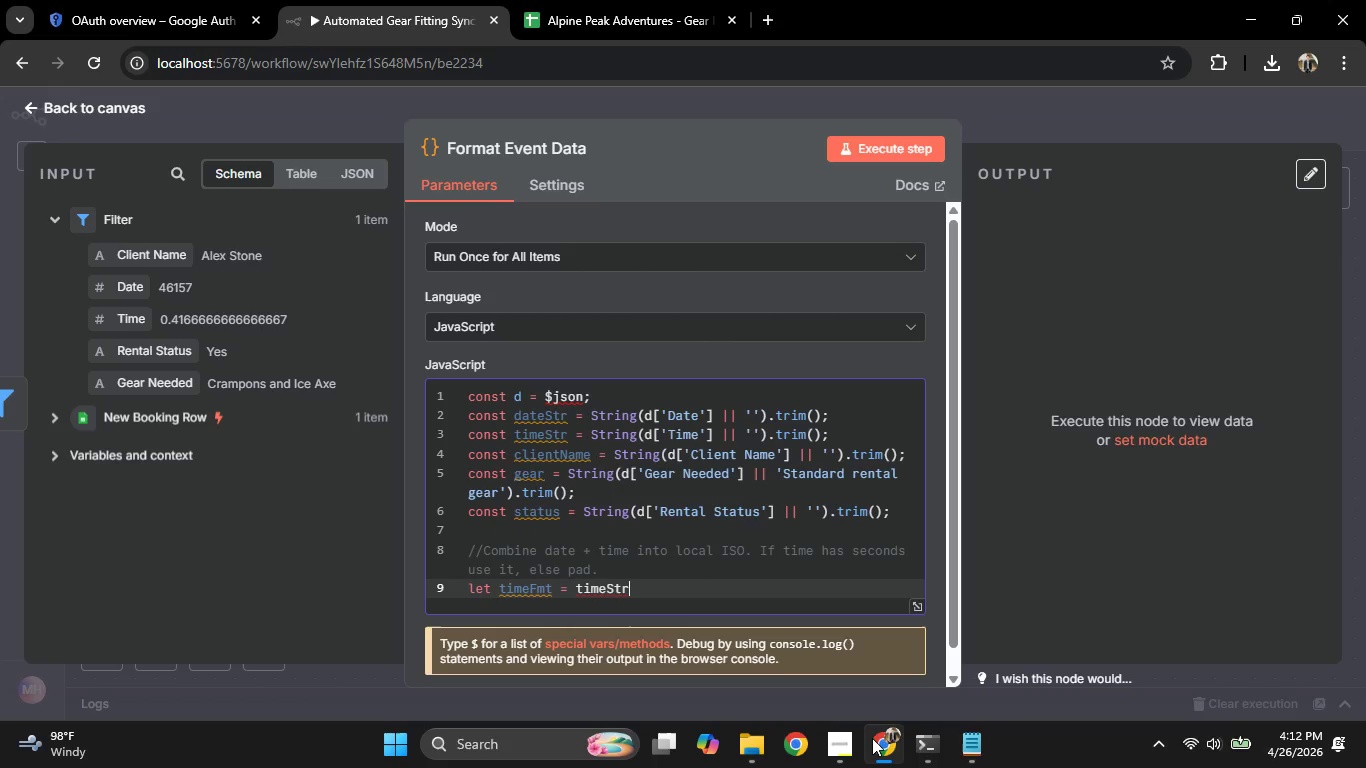 
key(Enter)
 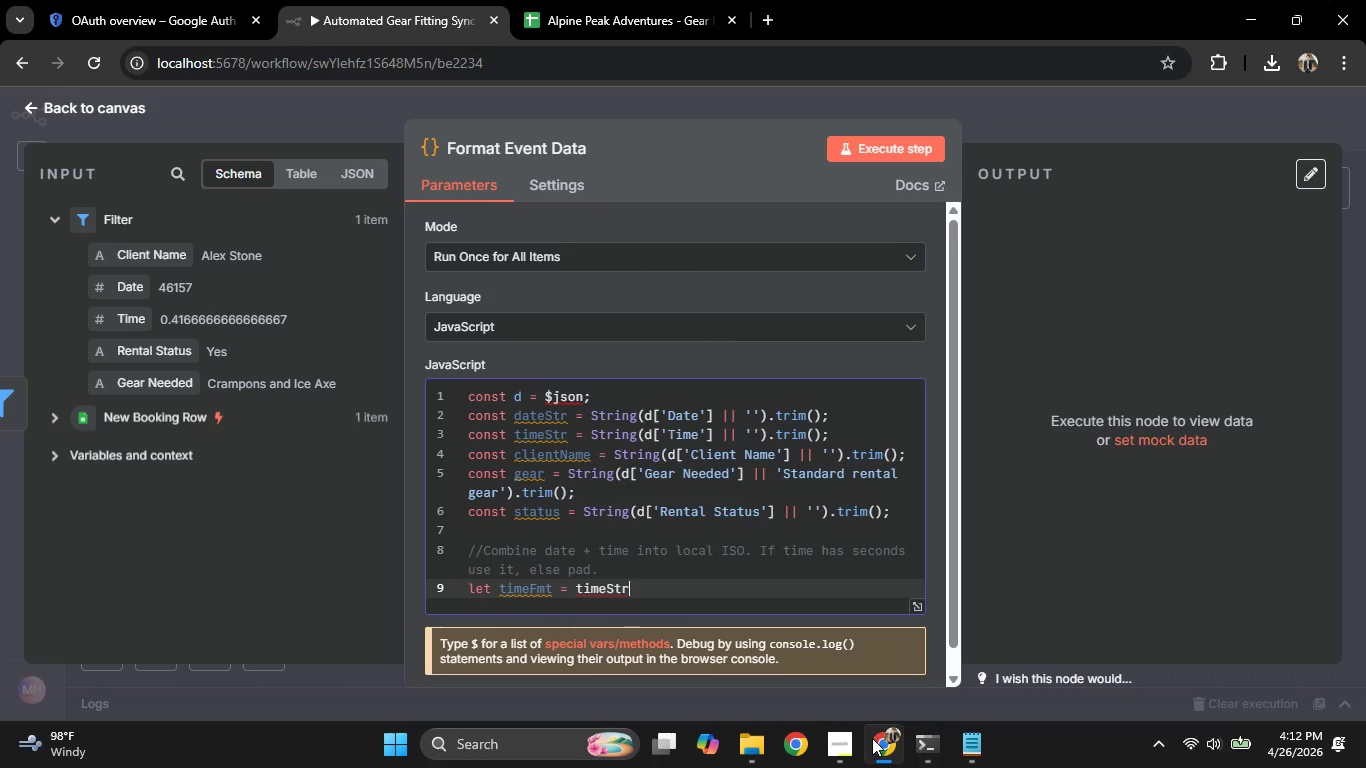 
key(Semicolon)
 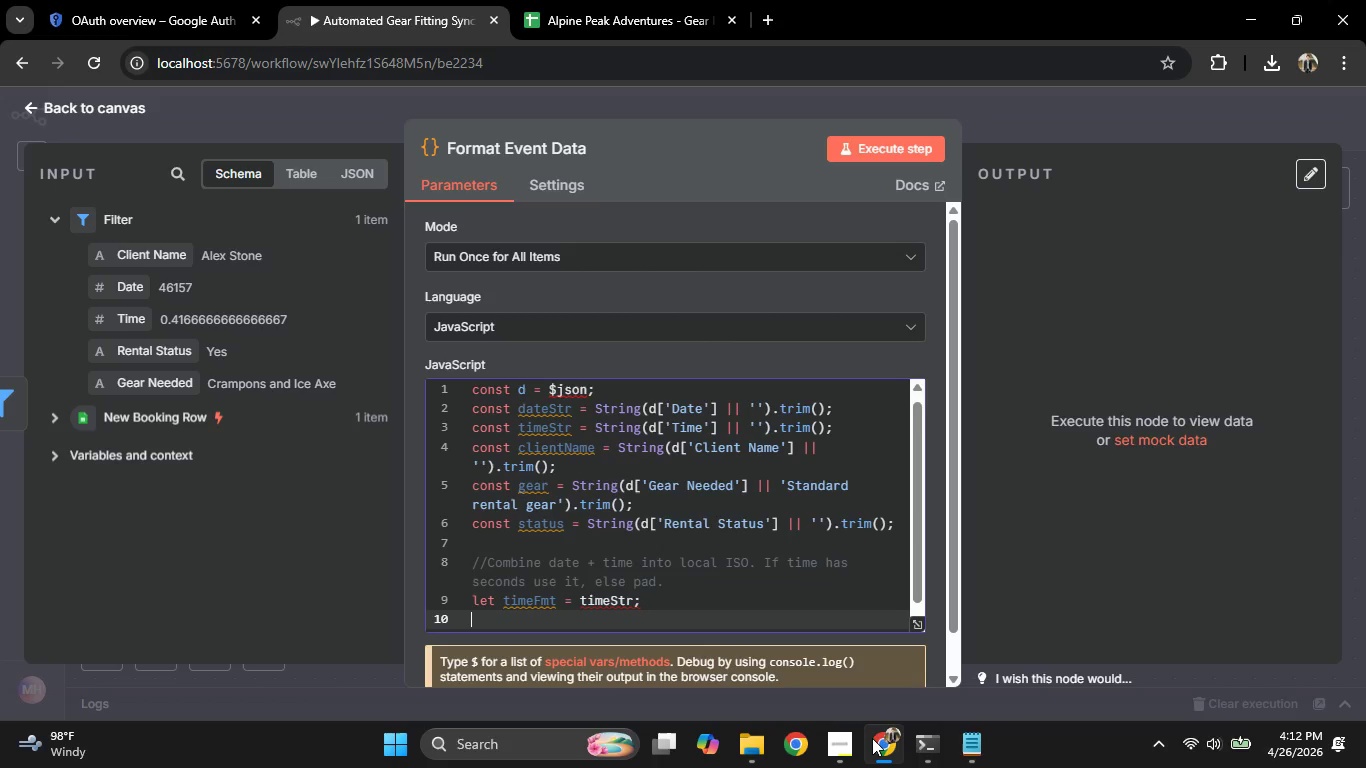 
key(Enter)
 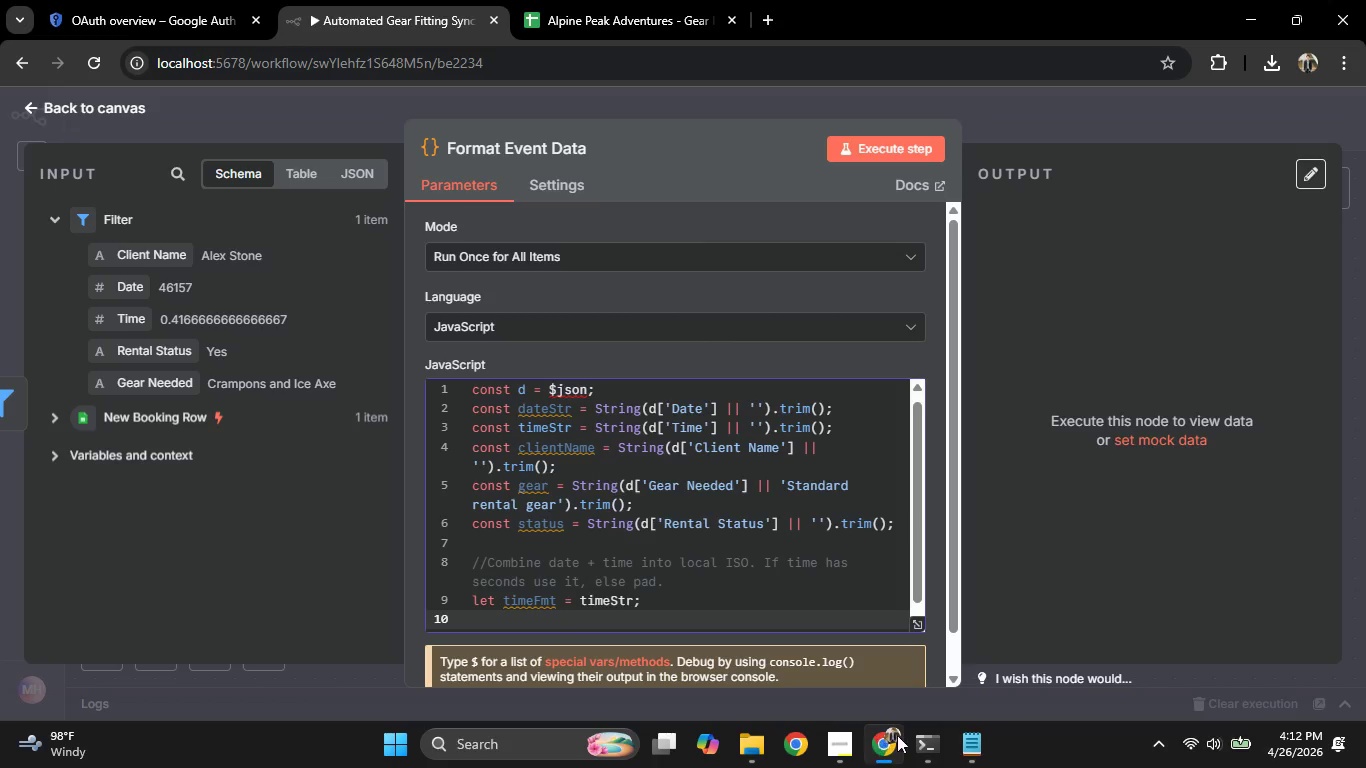 
scroll: coordinate [775, 571], scroll_direction: down, amount: 4.0
 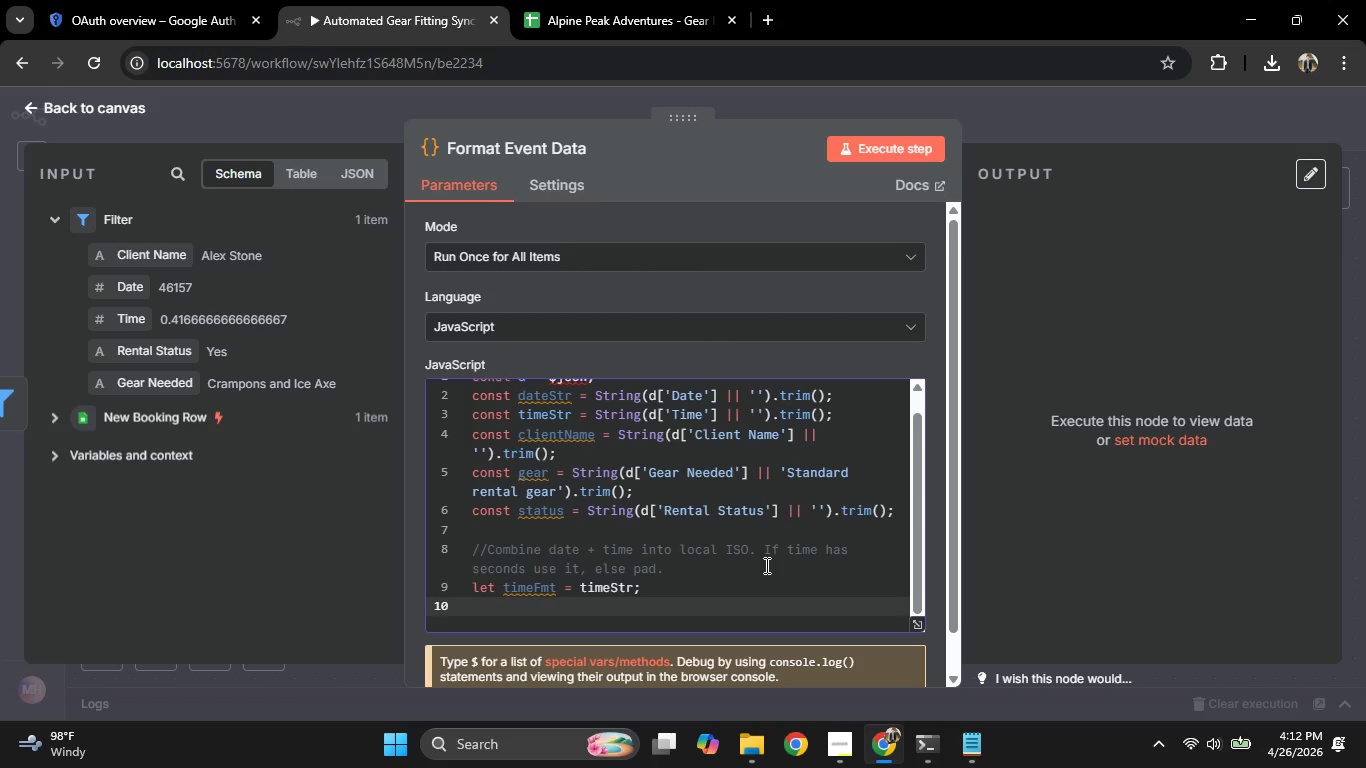 
type(if (/)
 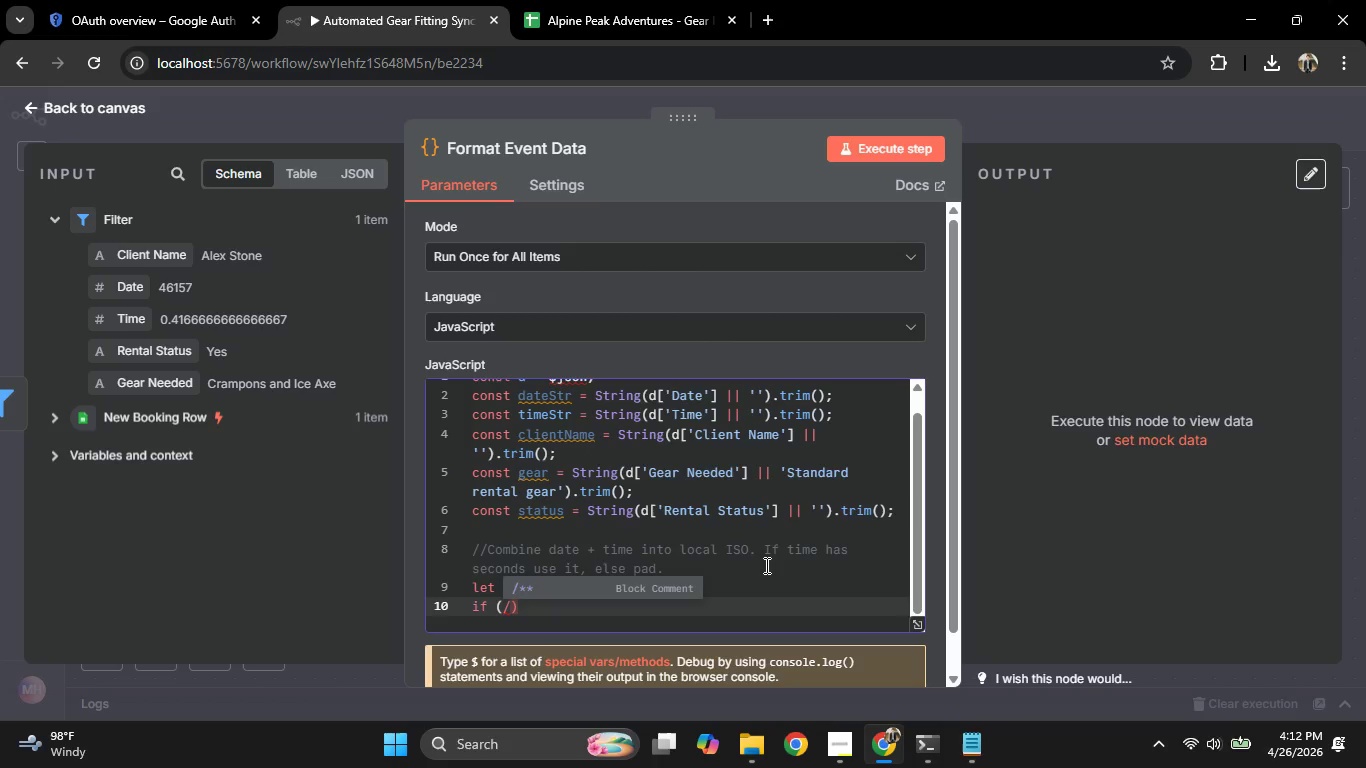 
hold_key(key=ShiftRight, duration=1.55)
 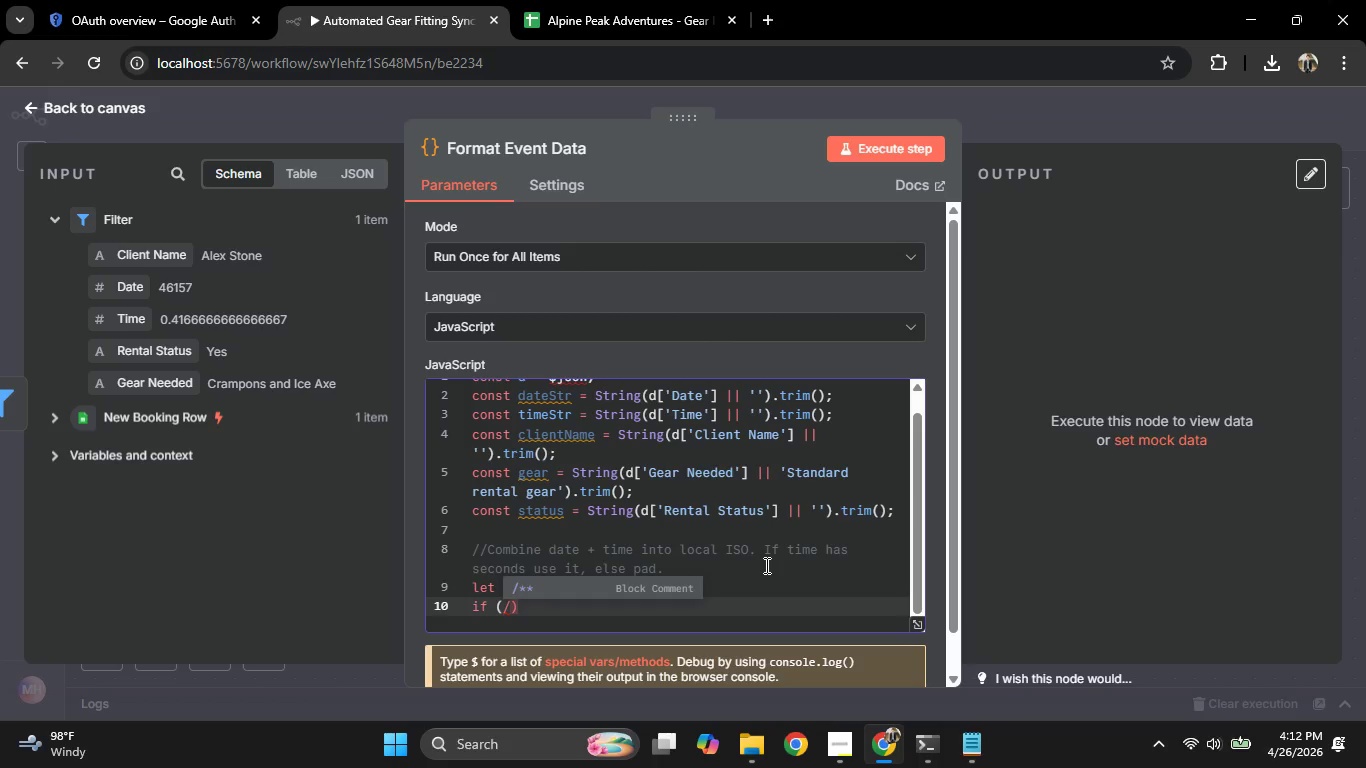 
key(Shift+6)
 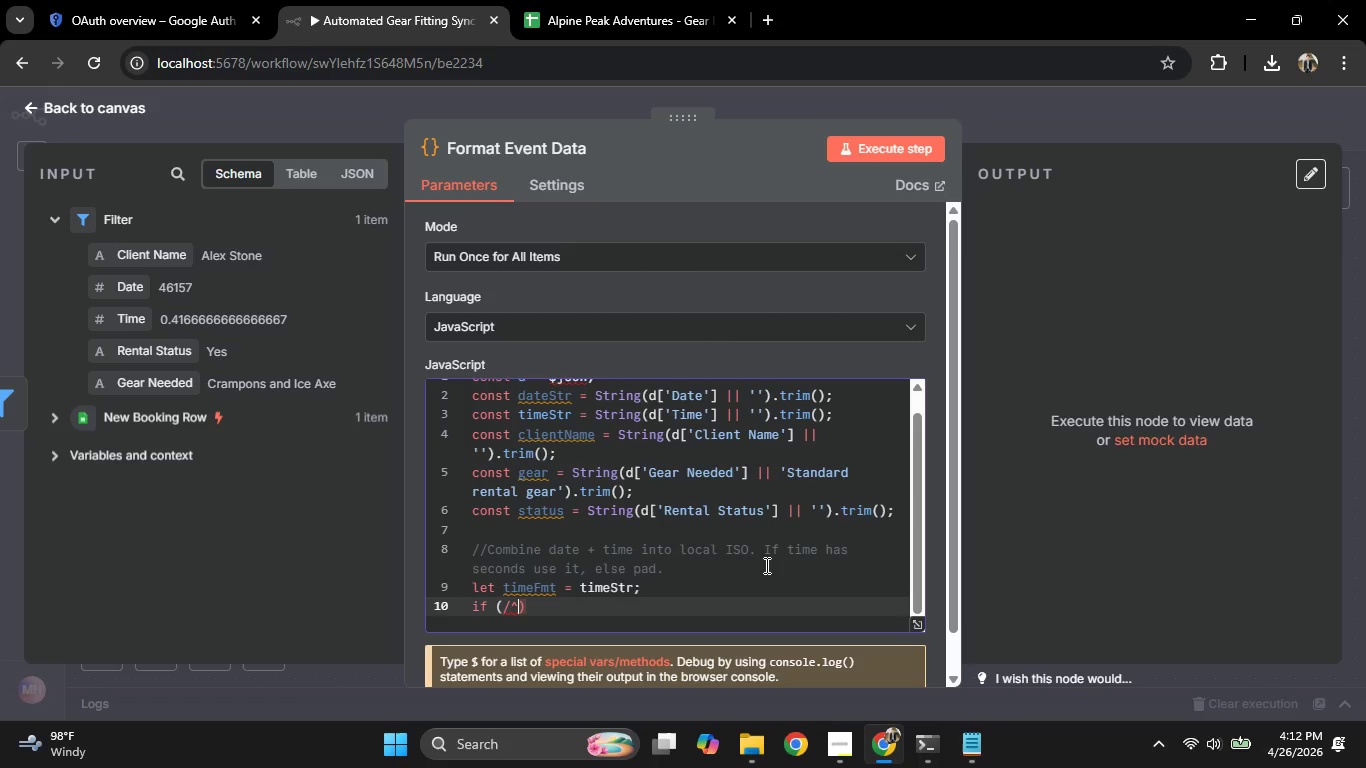 
key(Backslash)
 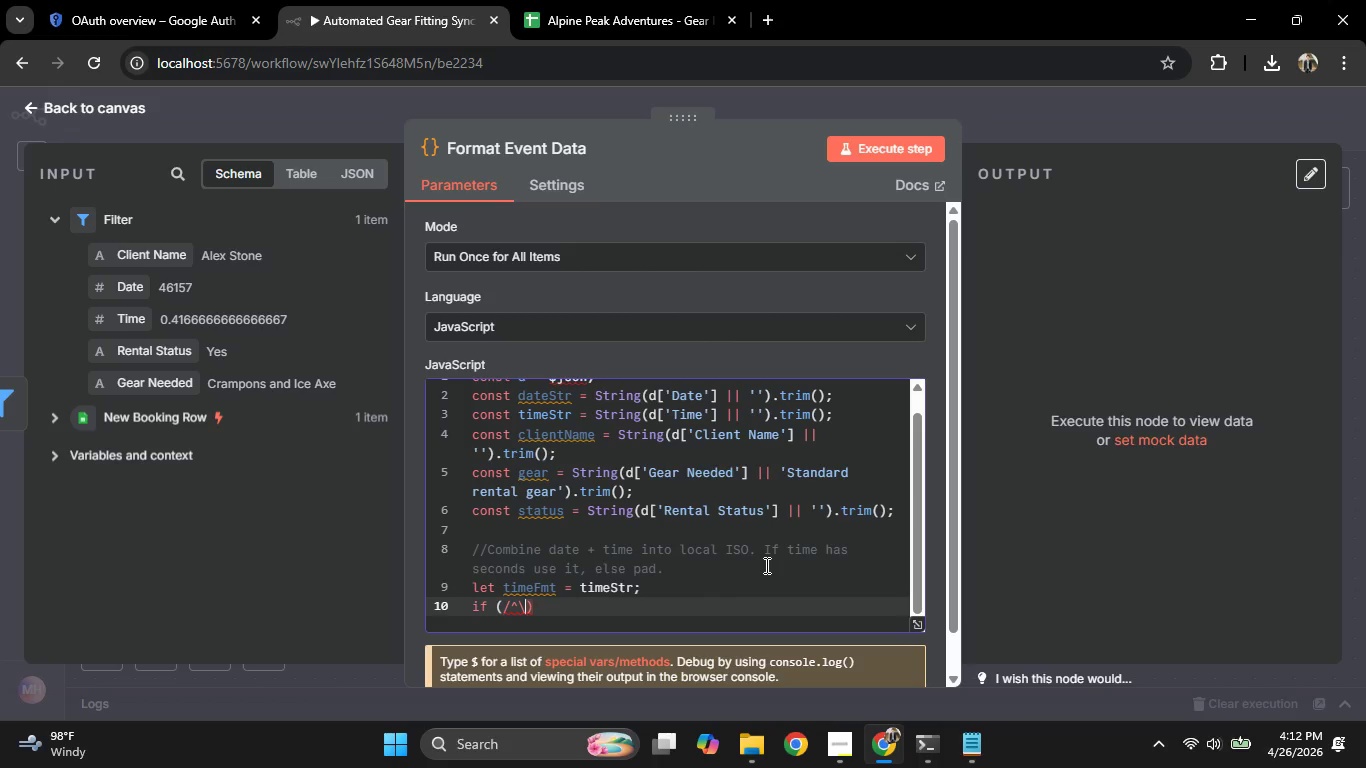 
wait(6.2)
 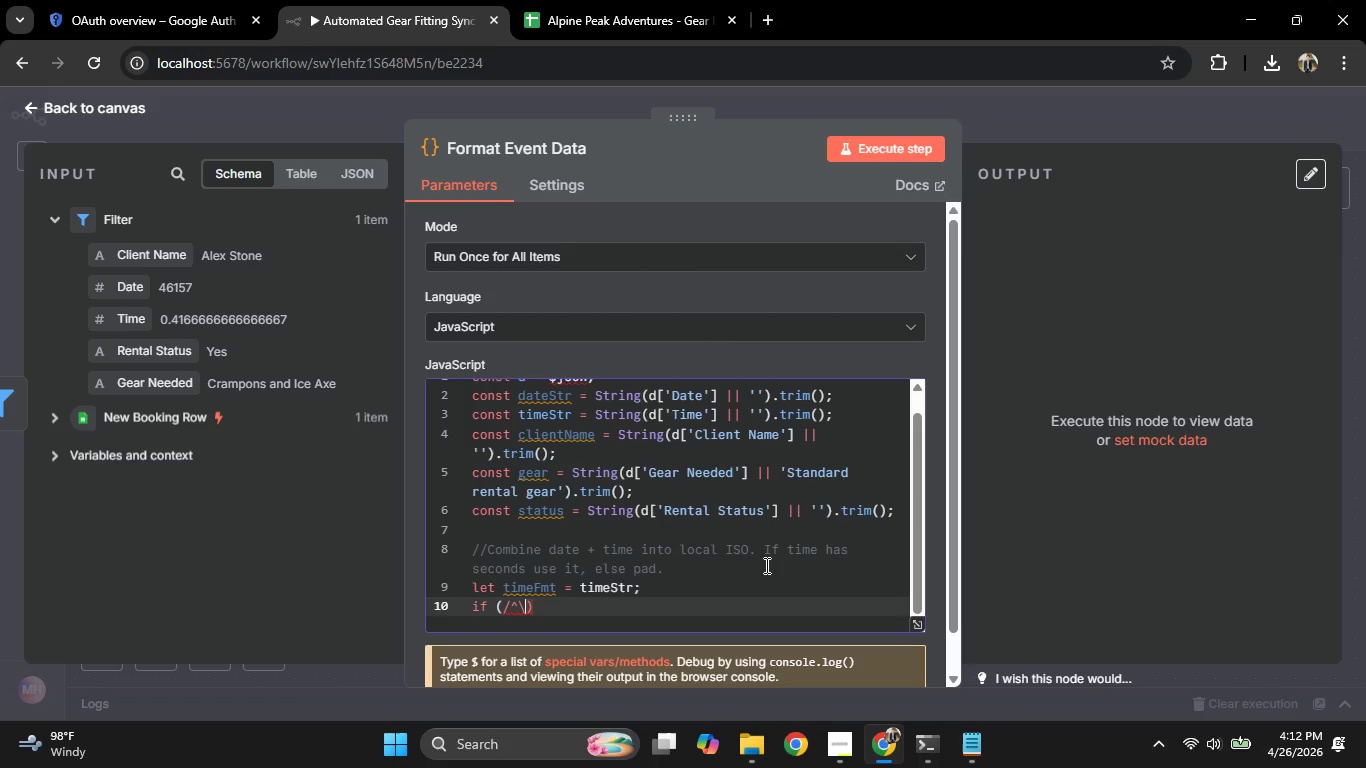 
key(D)
 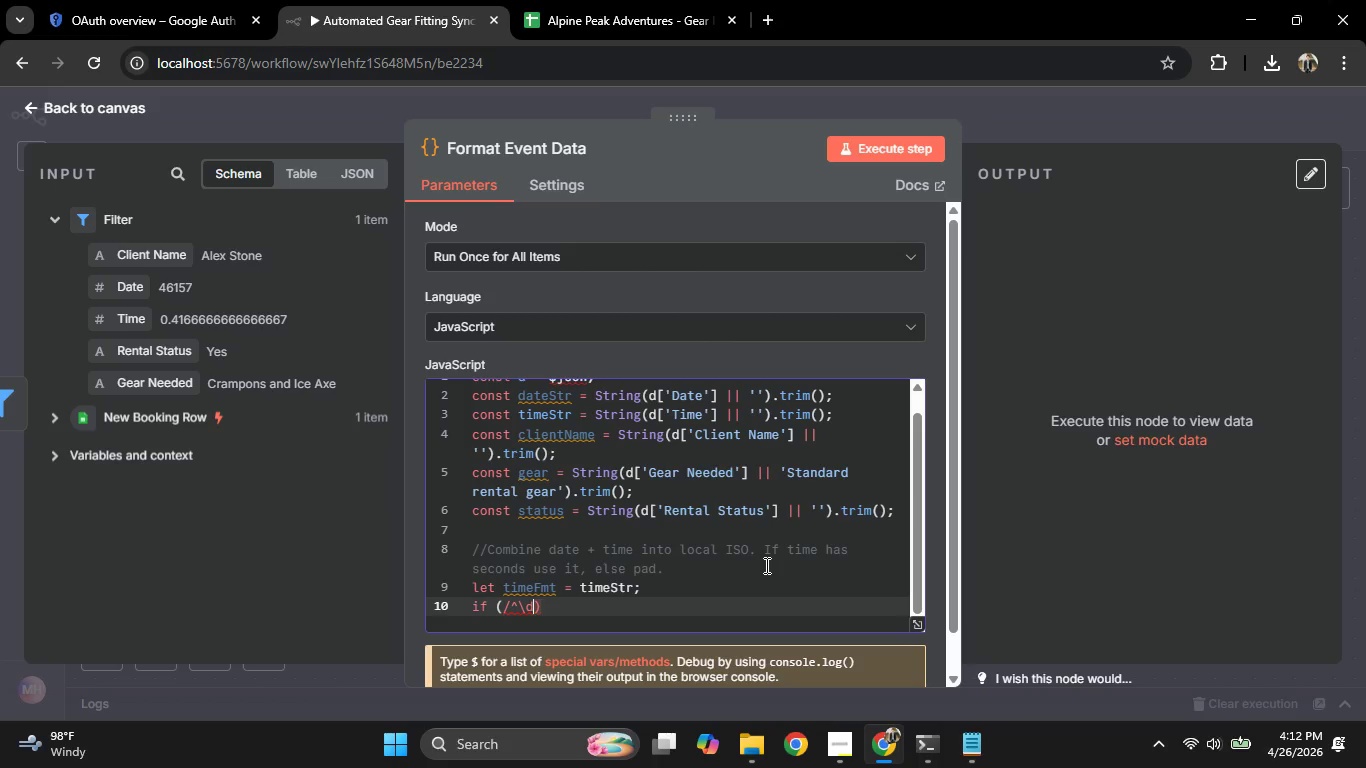 
key(Shift+BracketLeft)
 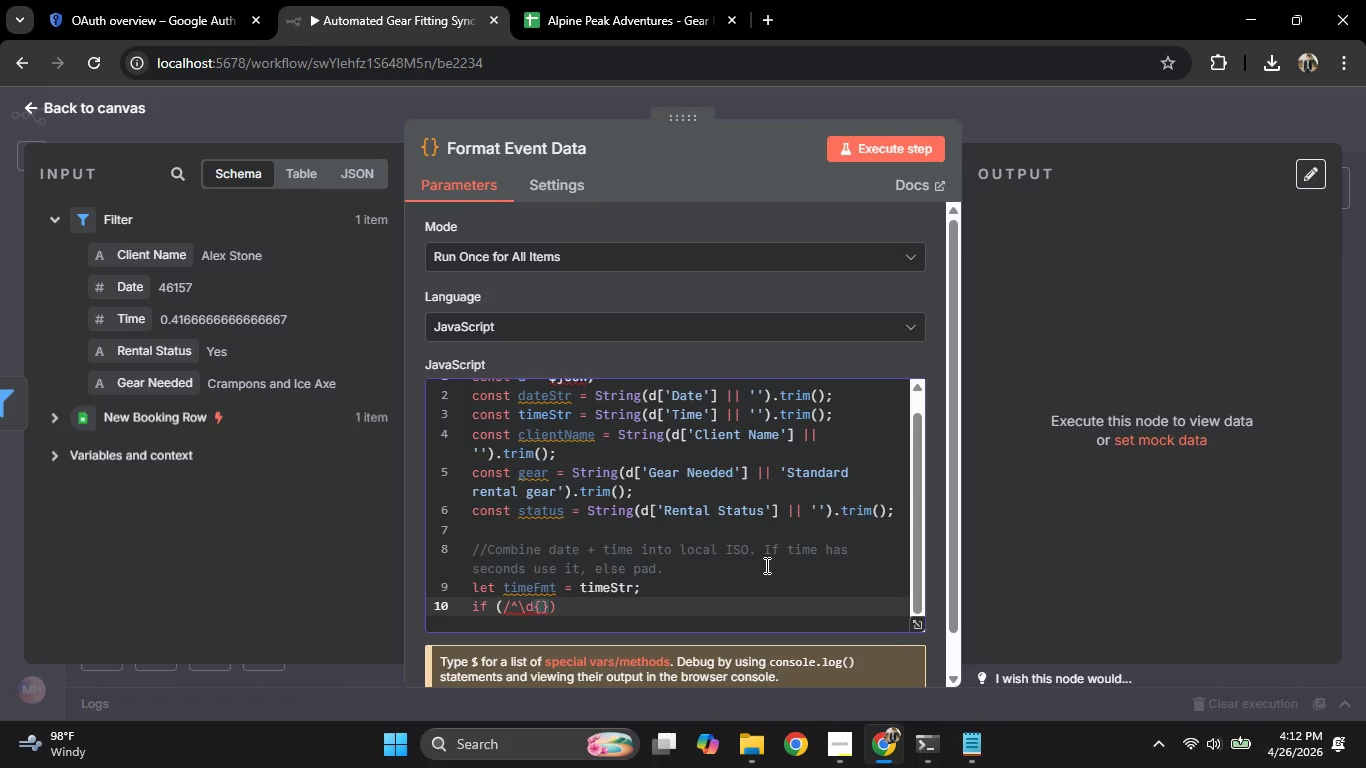 
key(1)
 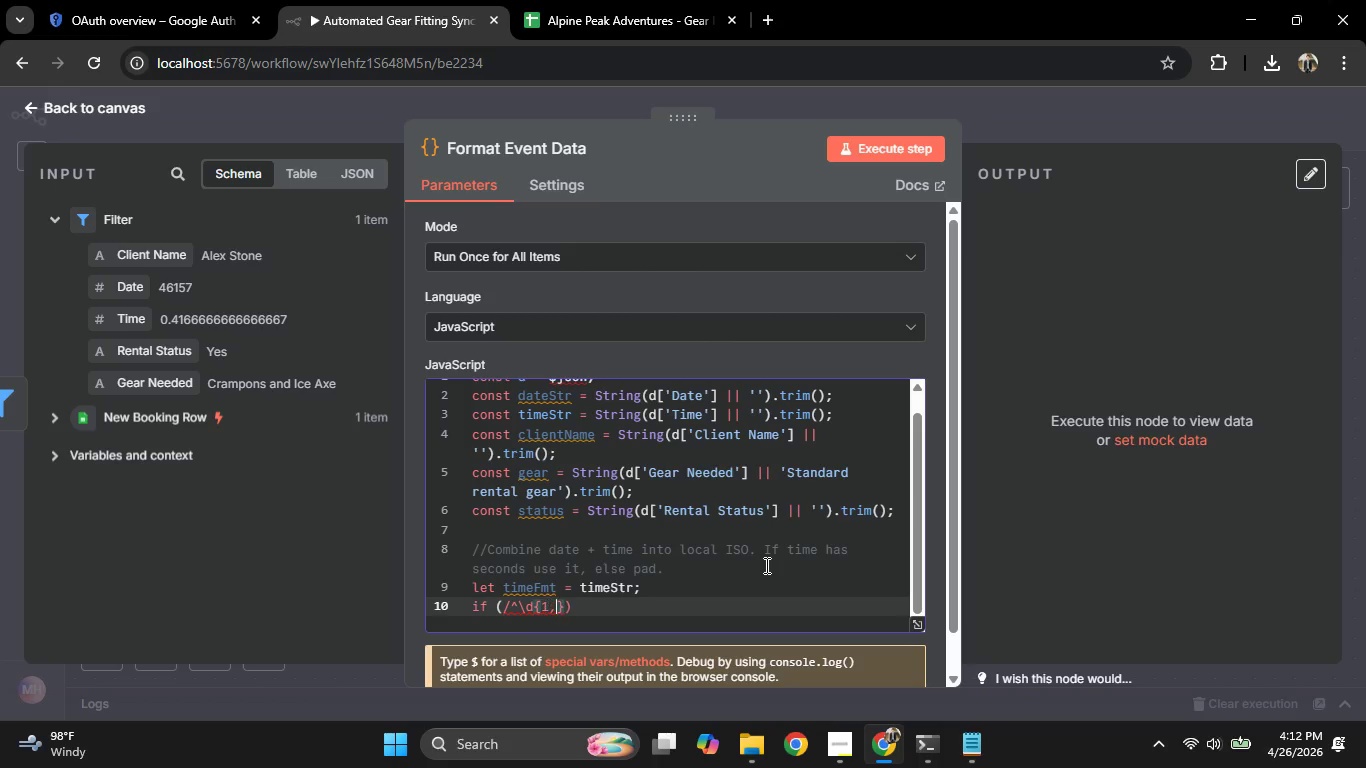 
key(Comma)
 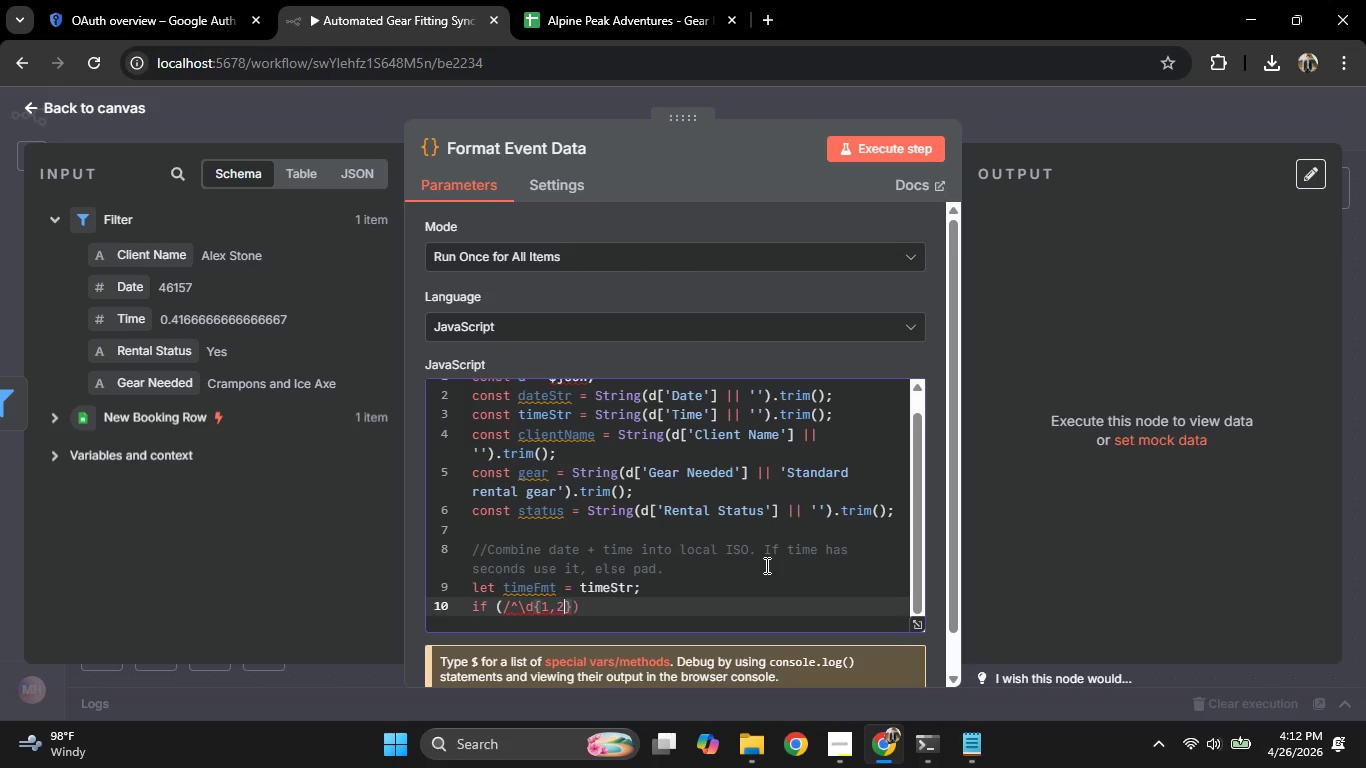 
key(2)
 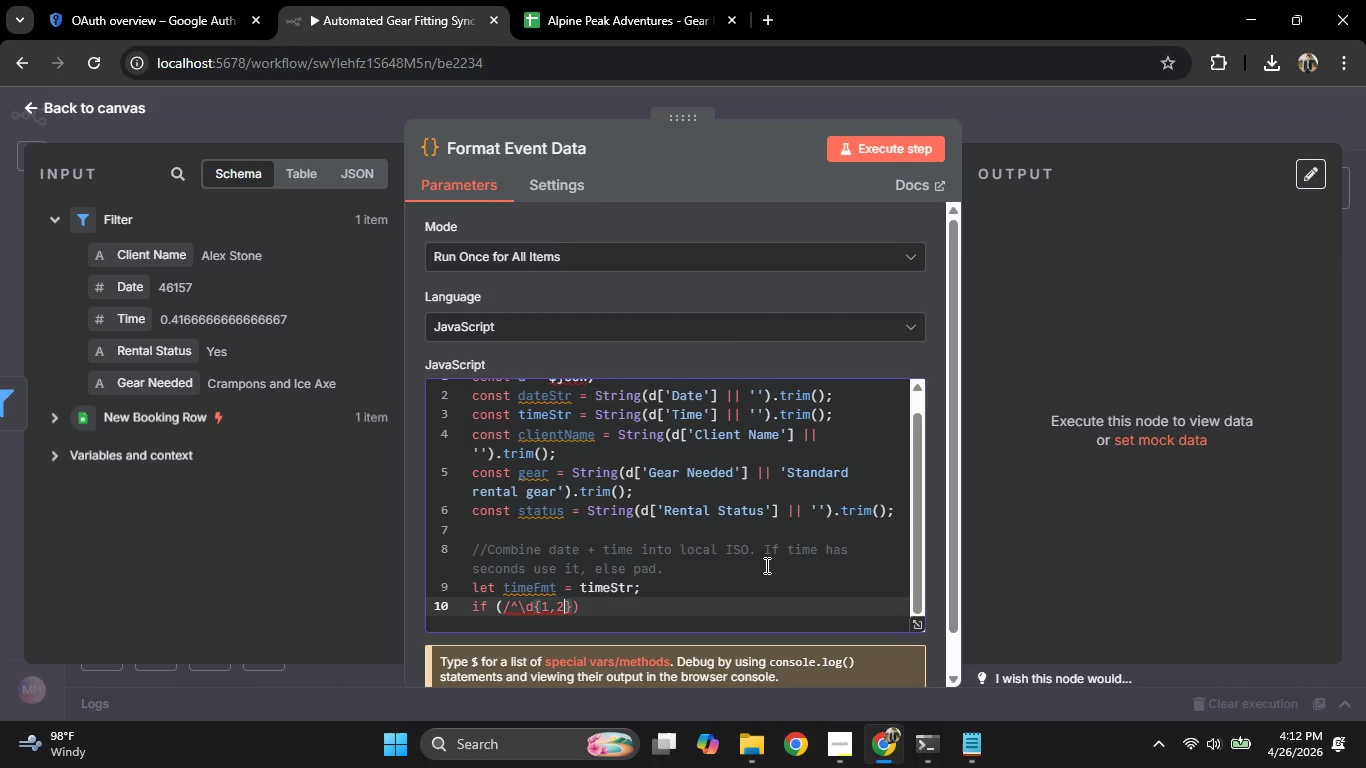 
key(ArrowRight)
 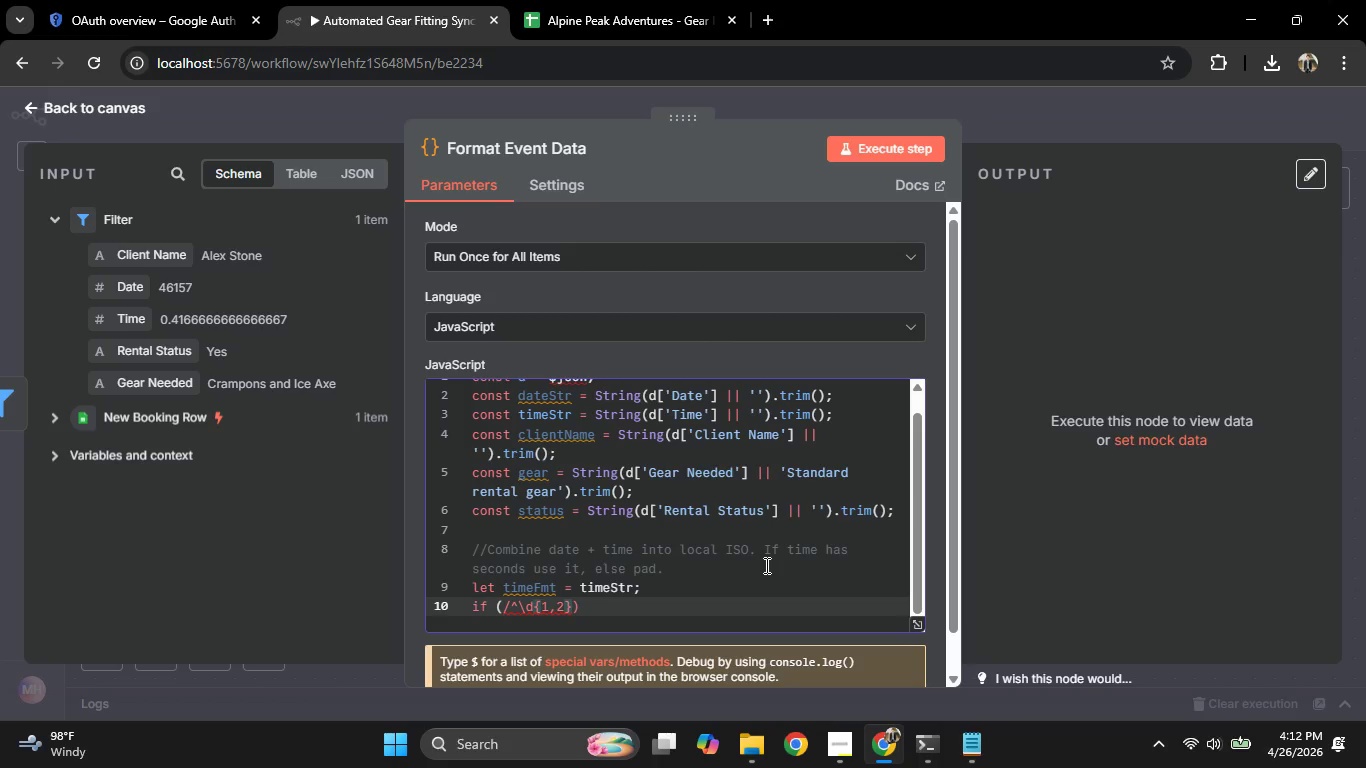 
key(Shift+Semicolon)
 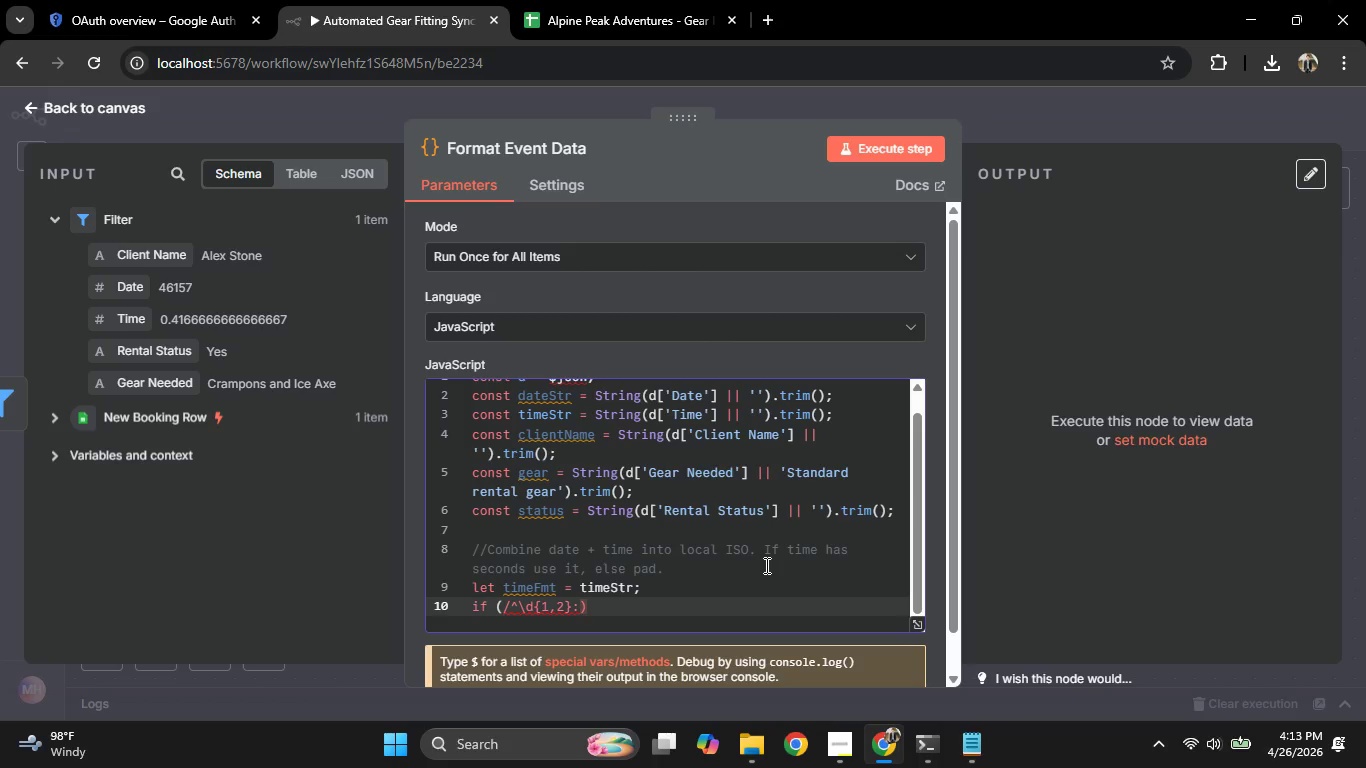 
wait(59.81)
 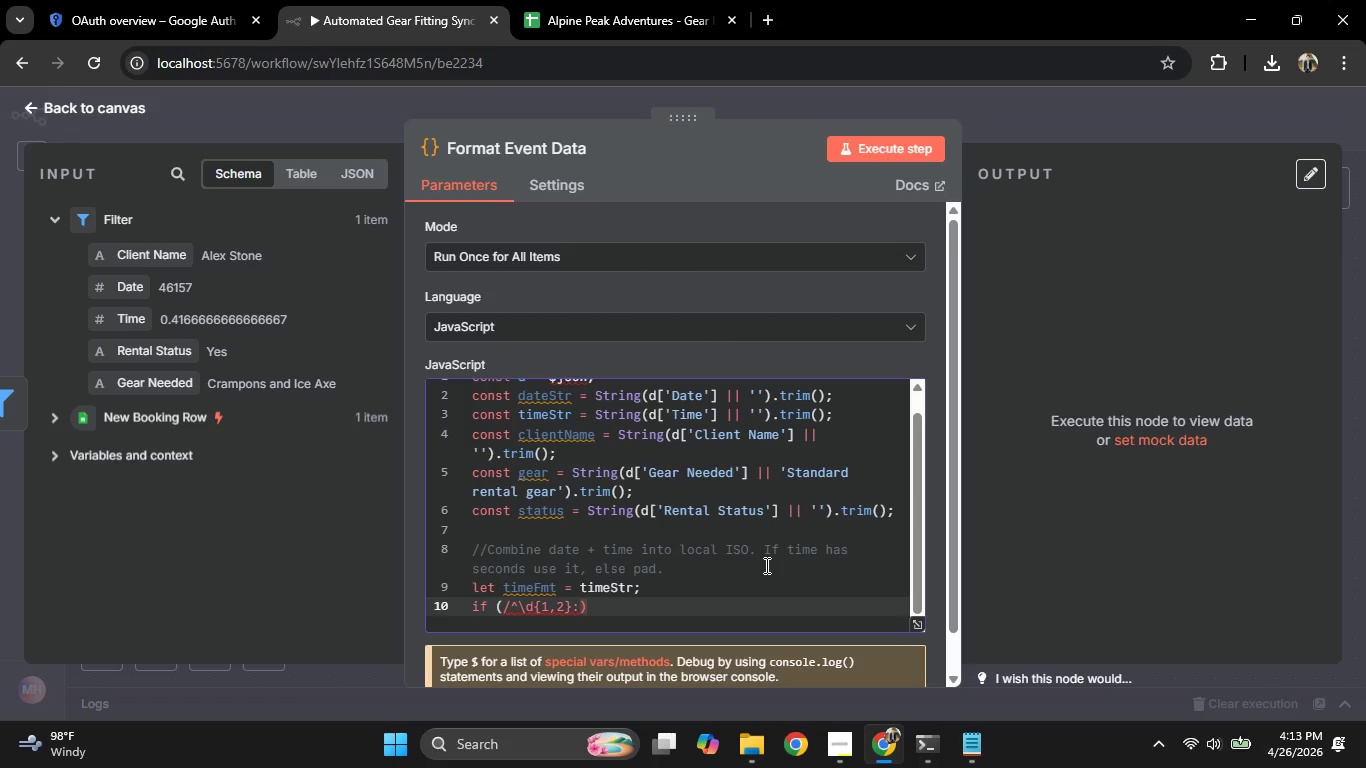 
key(Slash)
 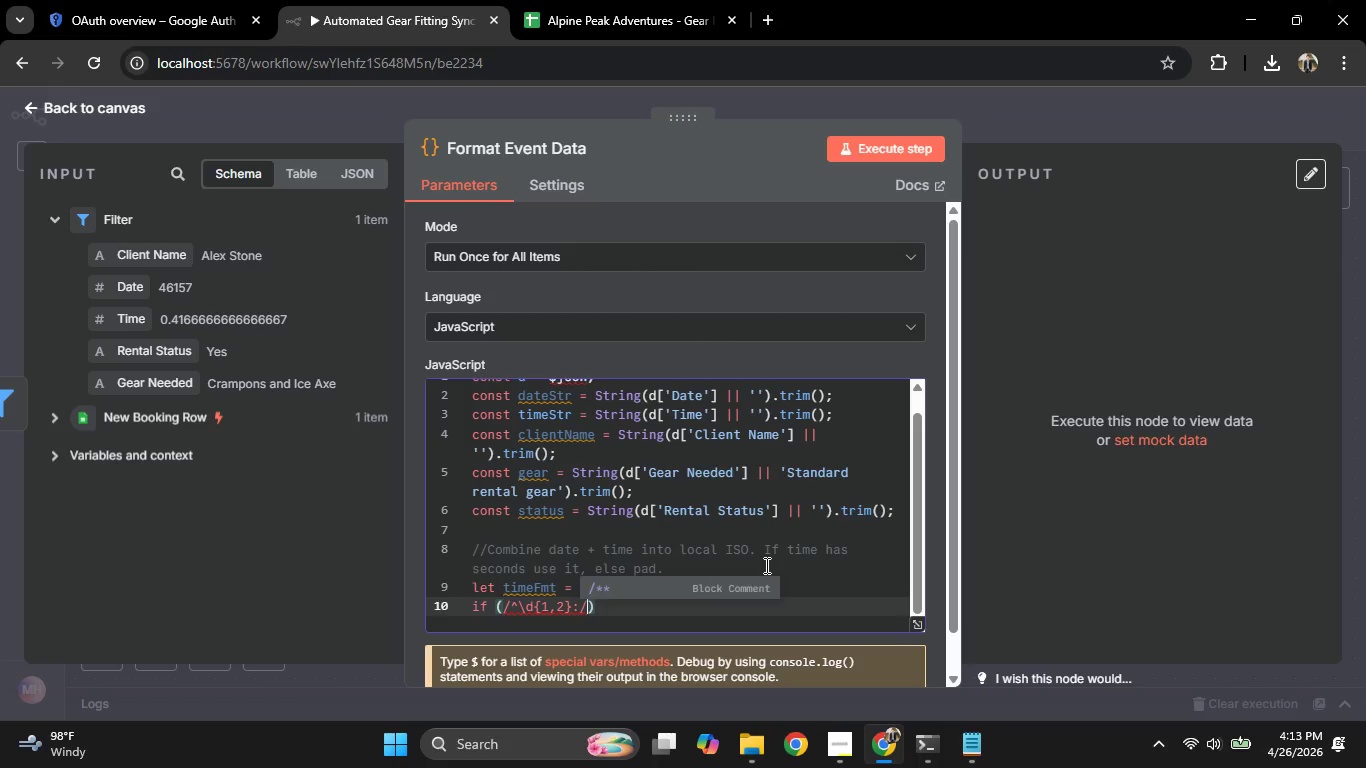 
key(Backspace)
 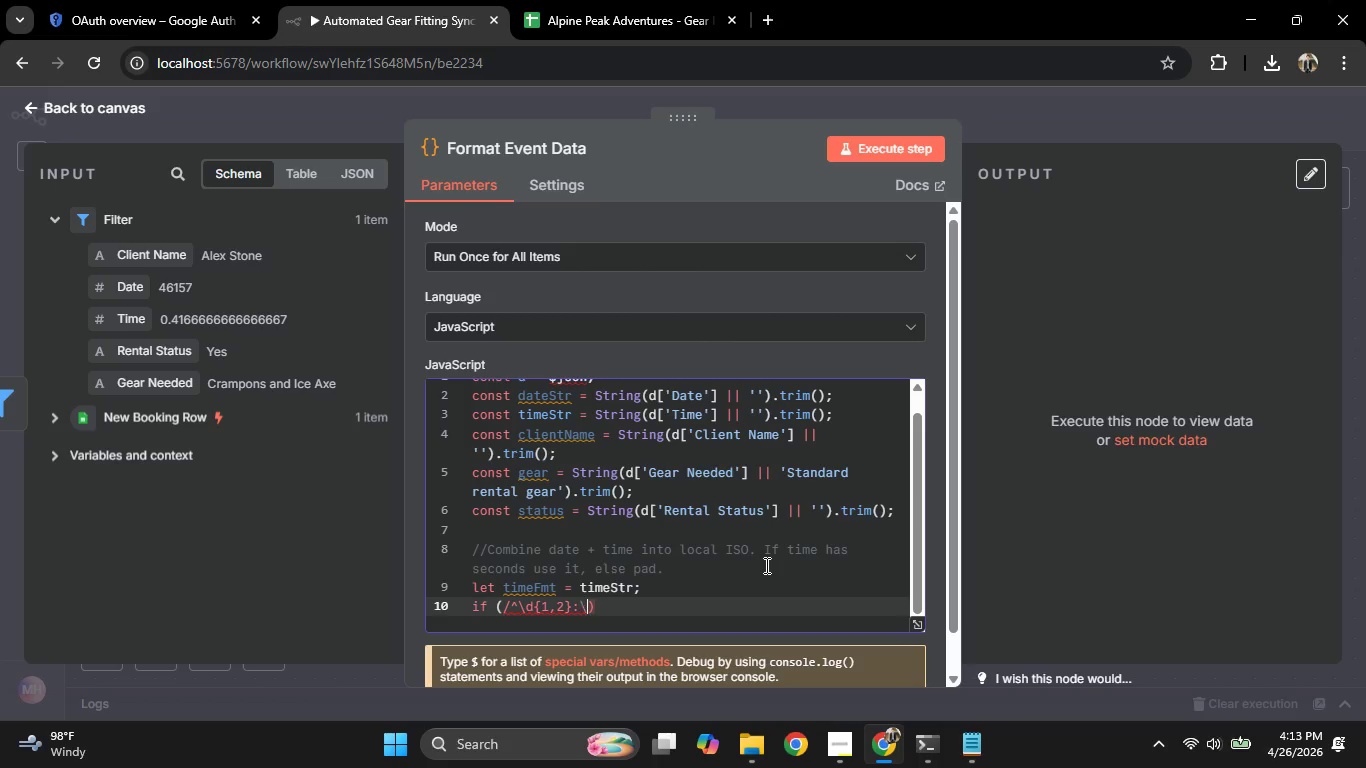 
key(Backslash)
 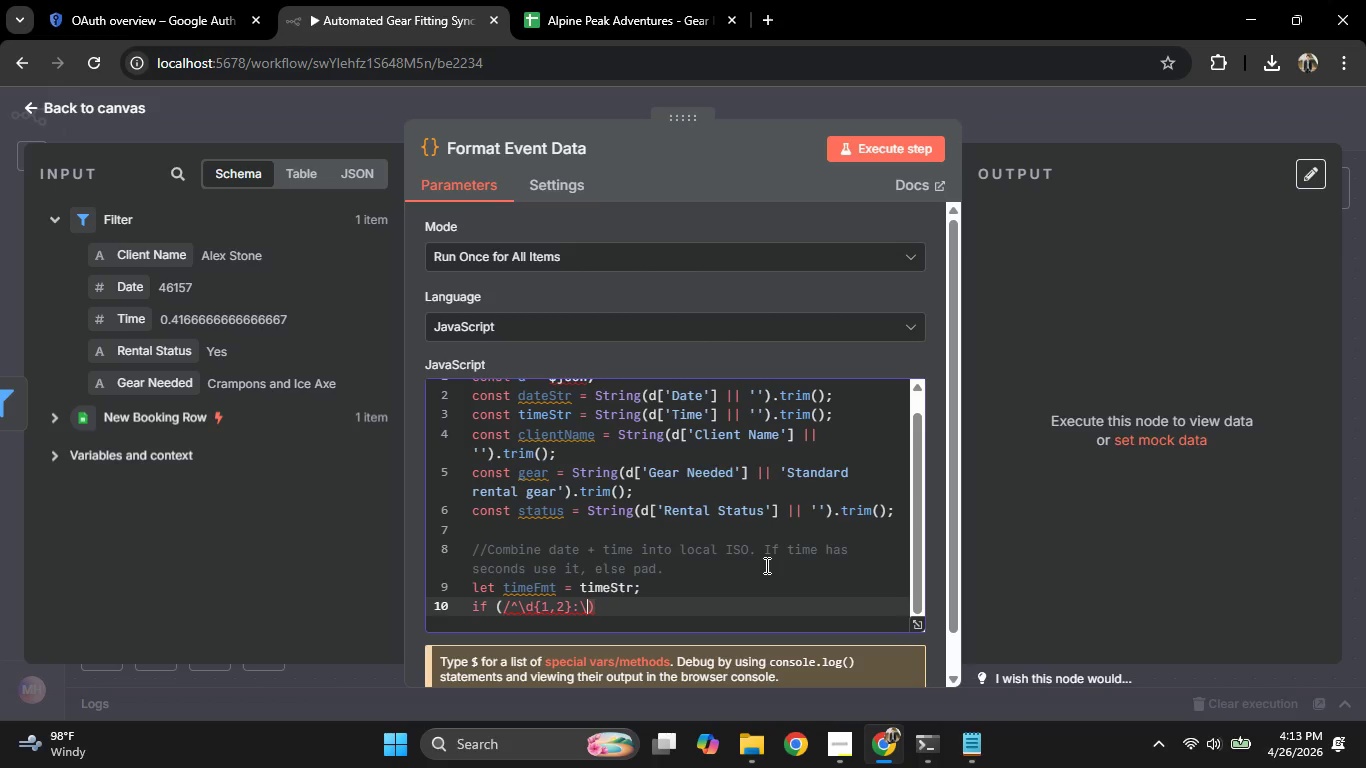 
key(D)
 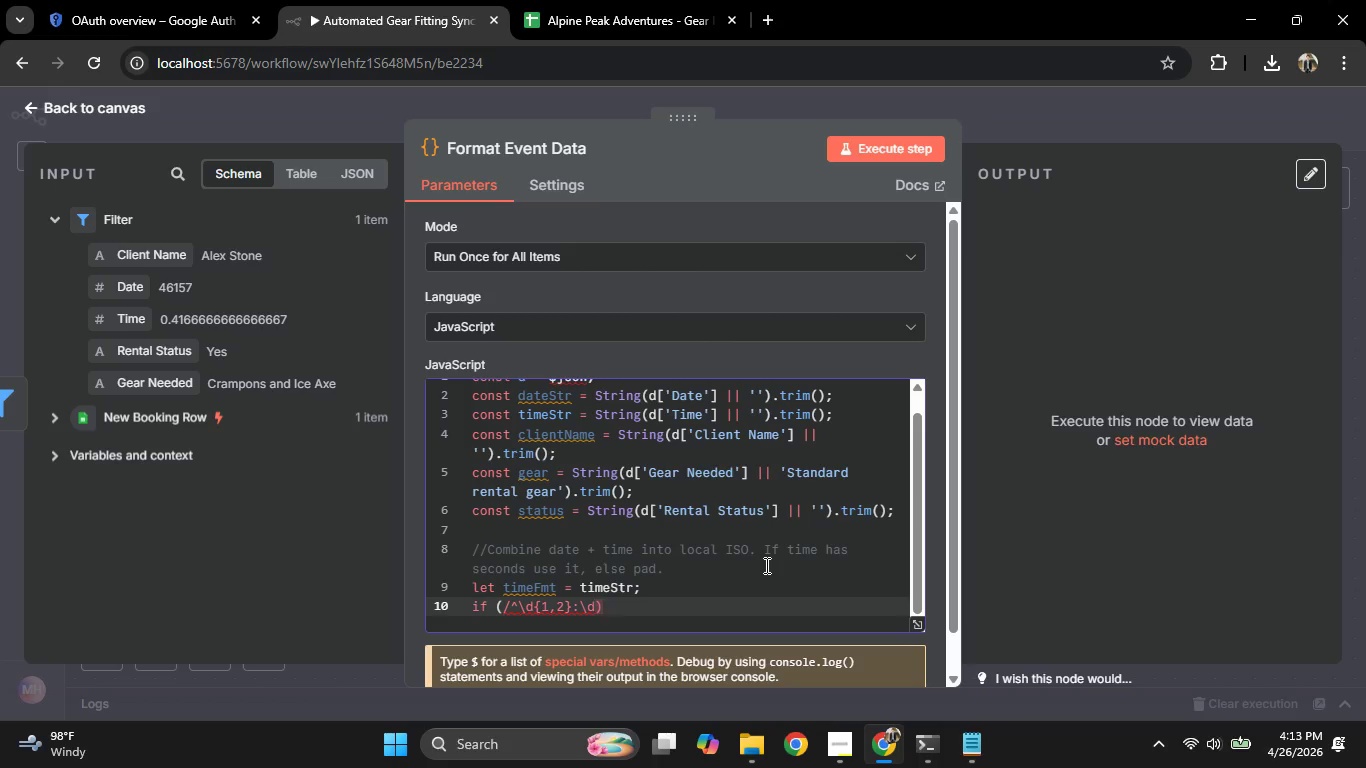 
key(Shift+BracketLeft)
 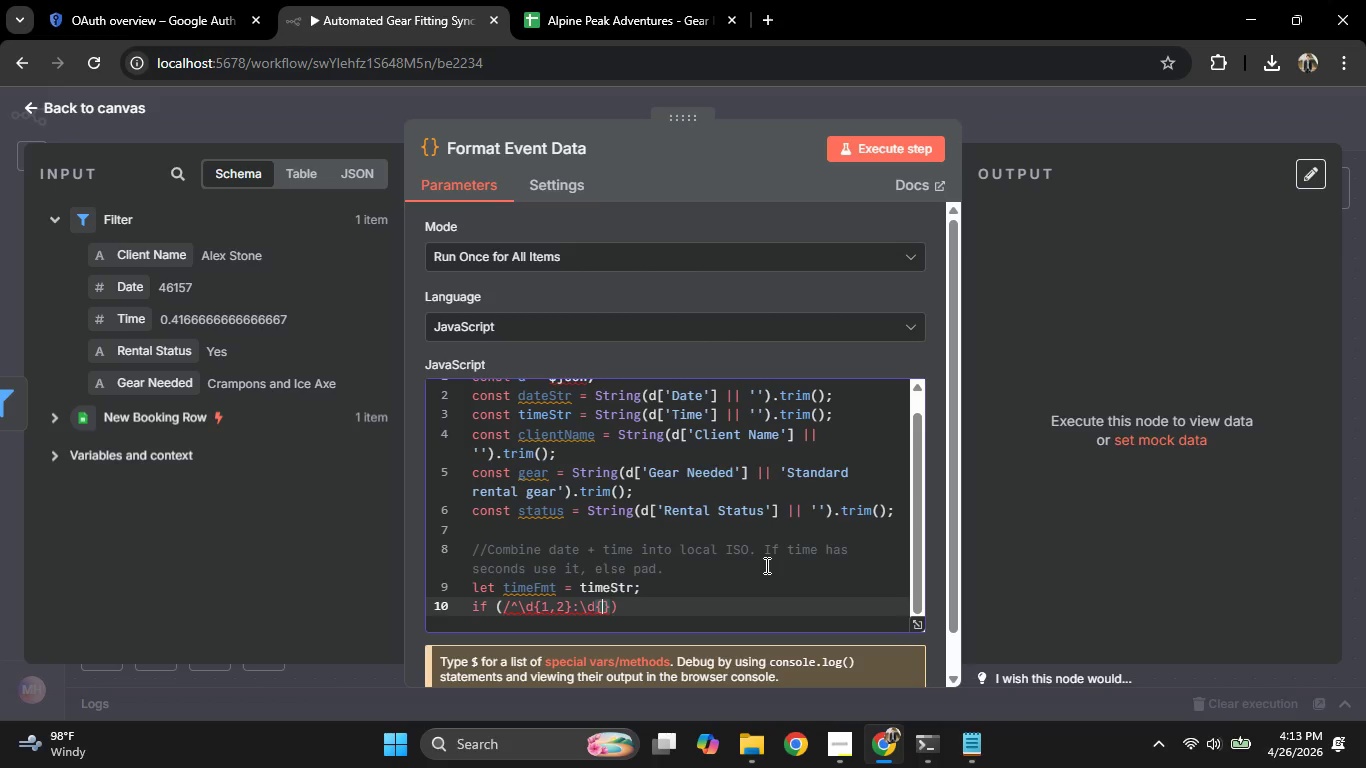 
key(2)
 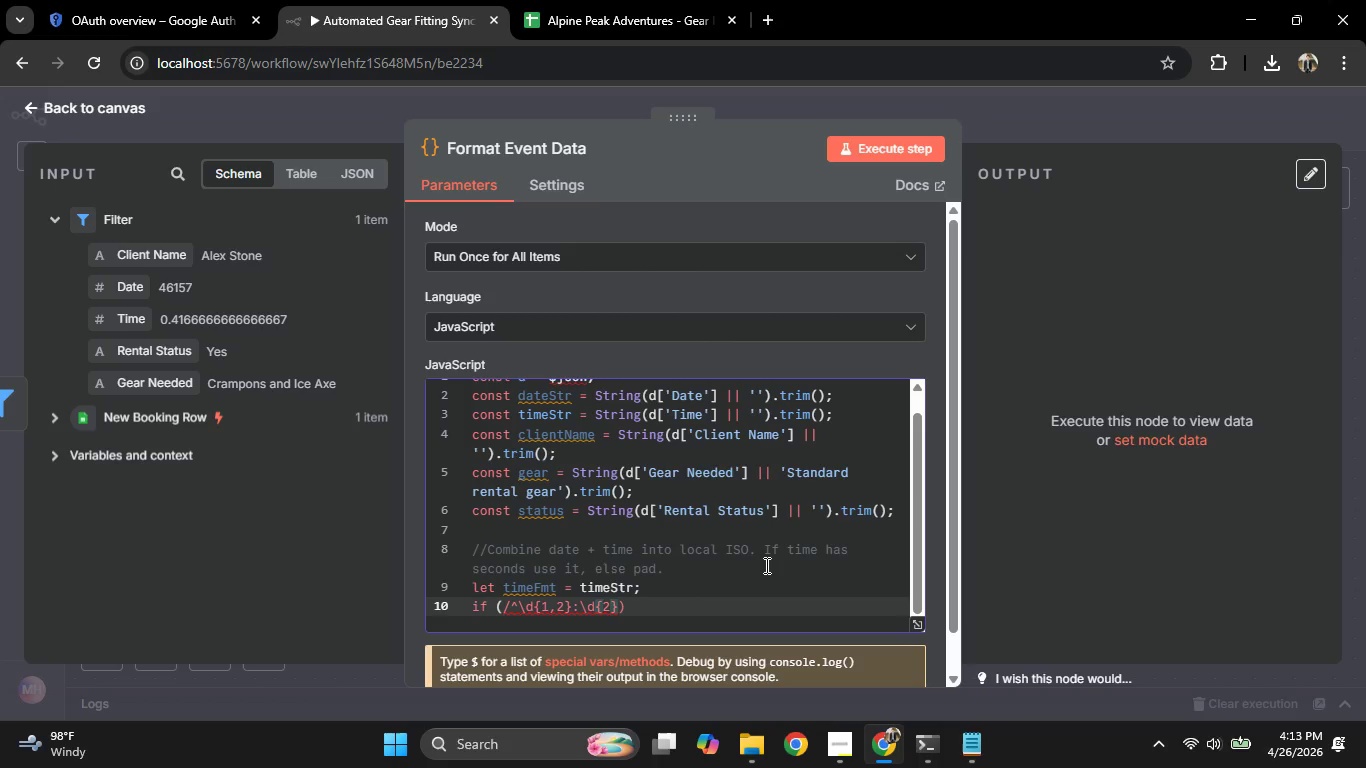 
key(ArrowRight)
 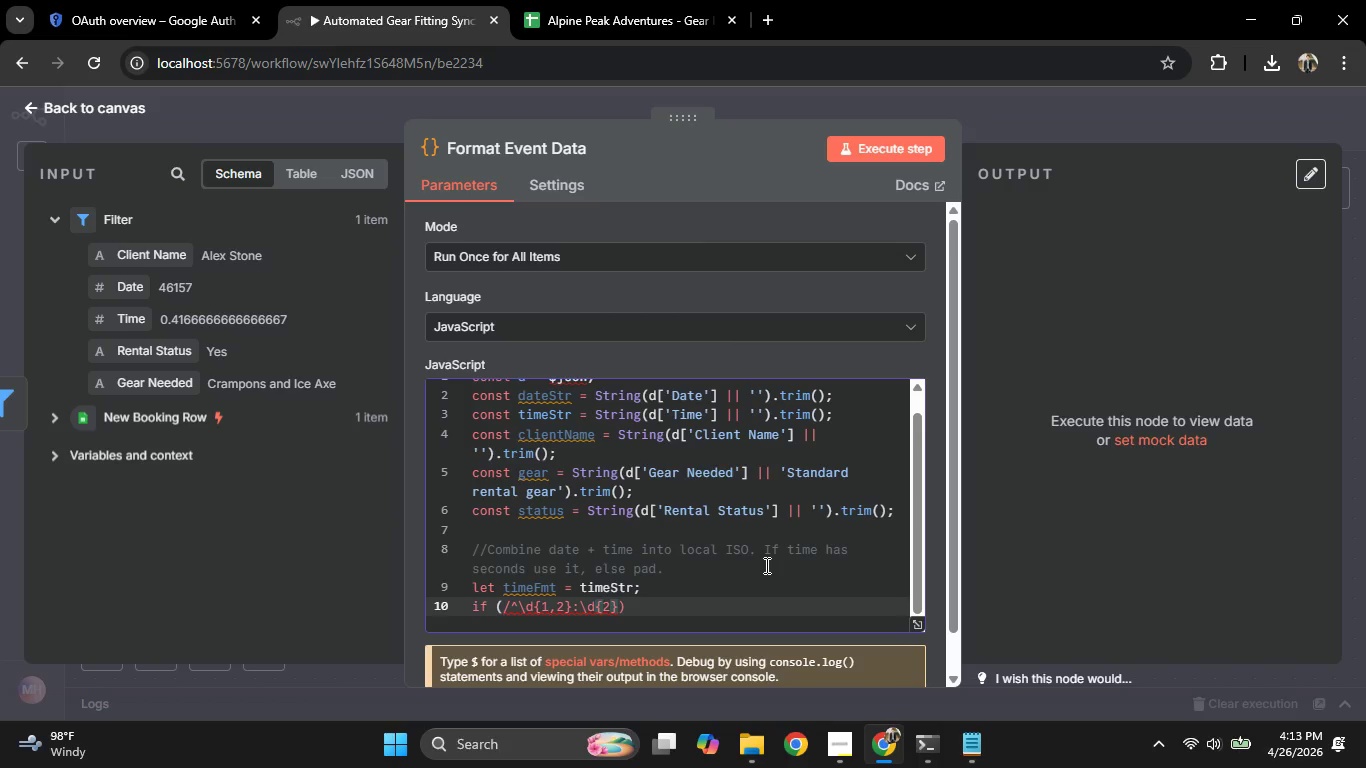 
key(Shift+4)
 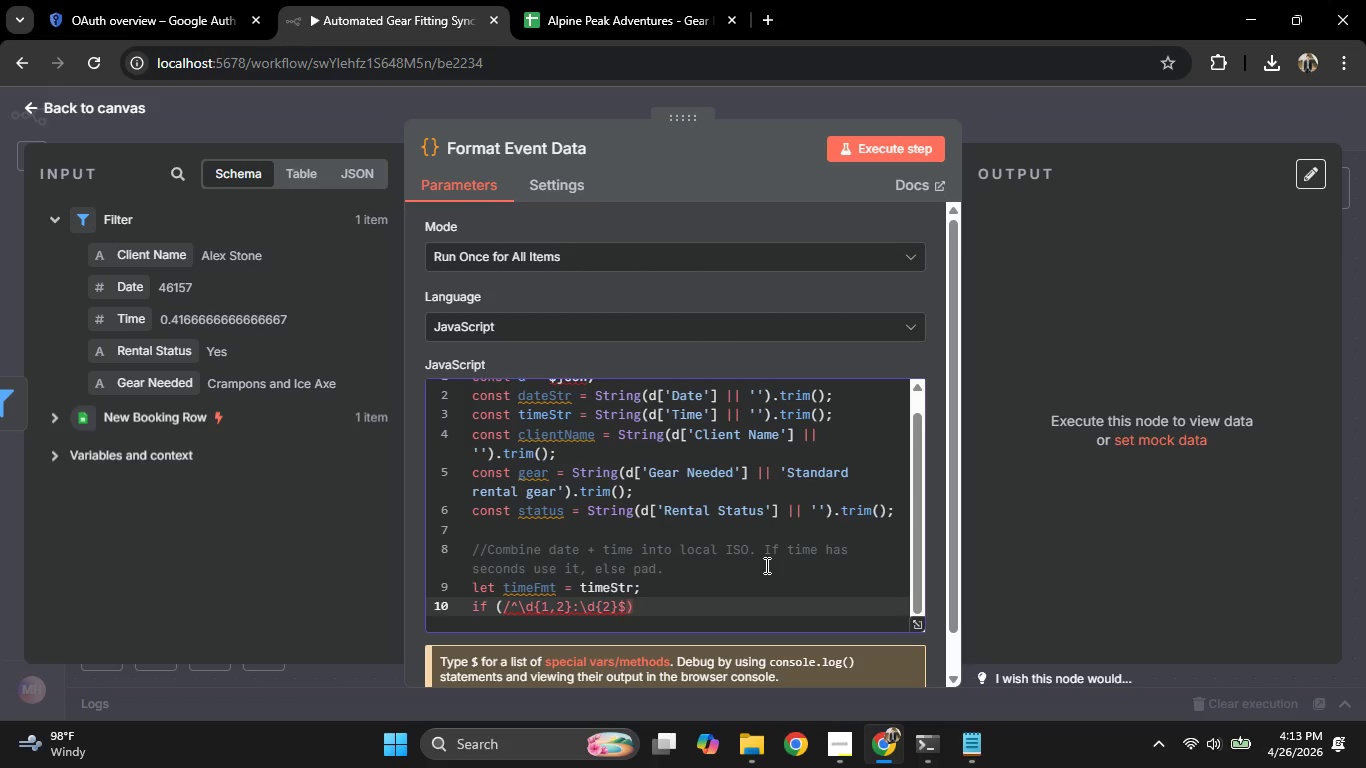 
key(Slash)
 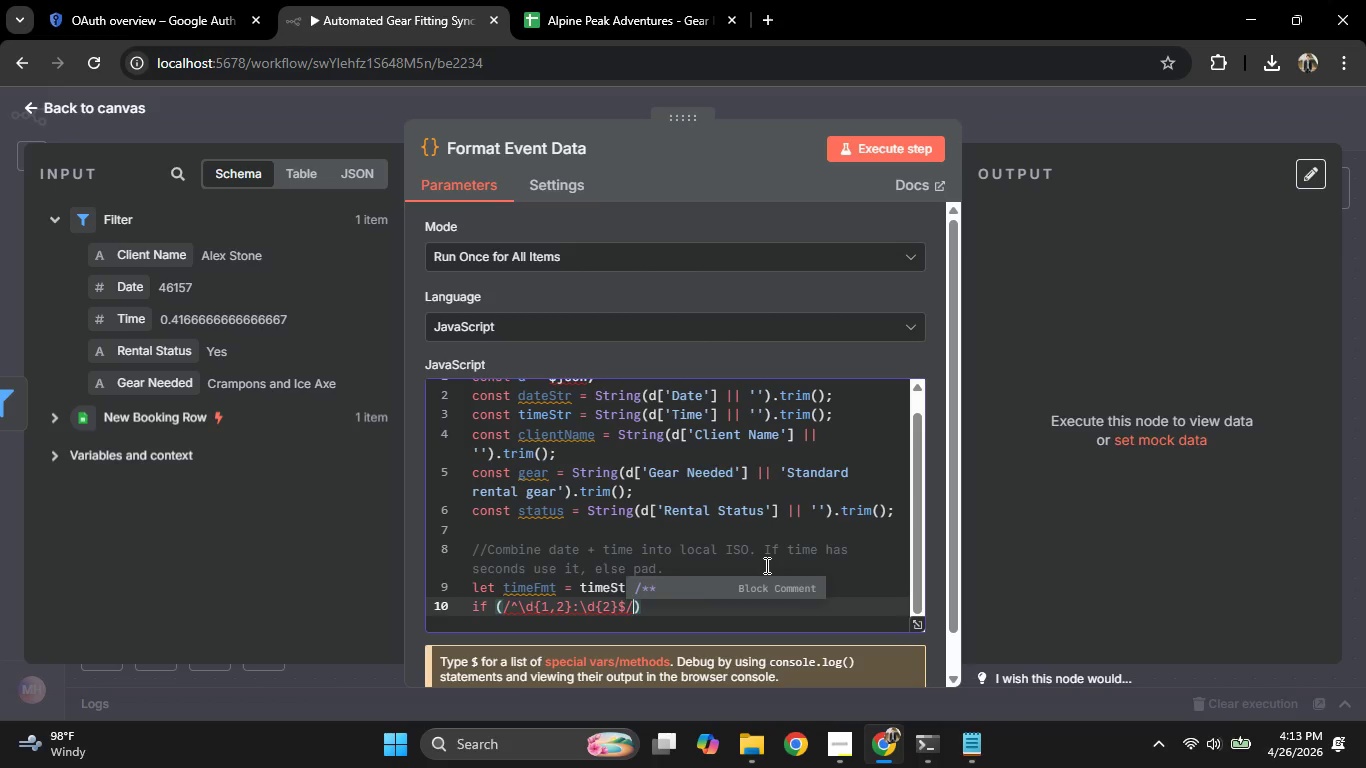 
key(Period)
 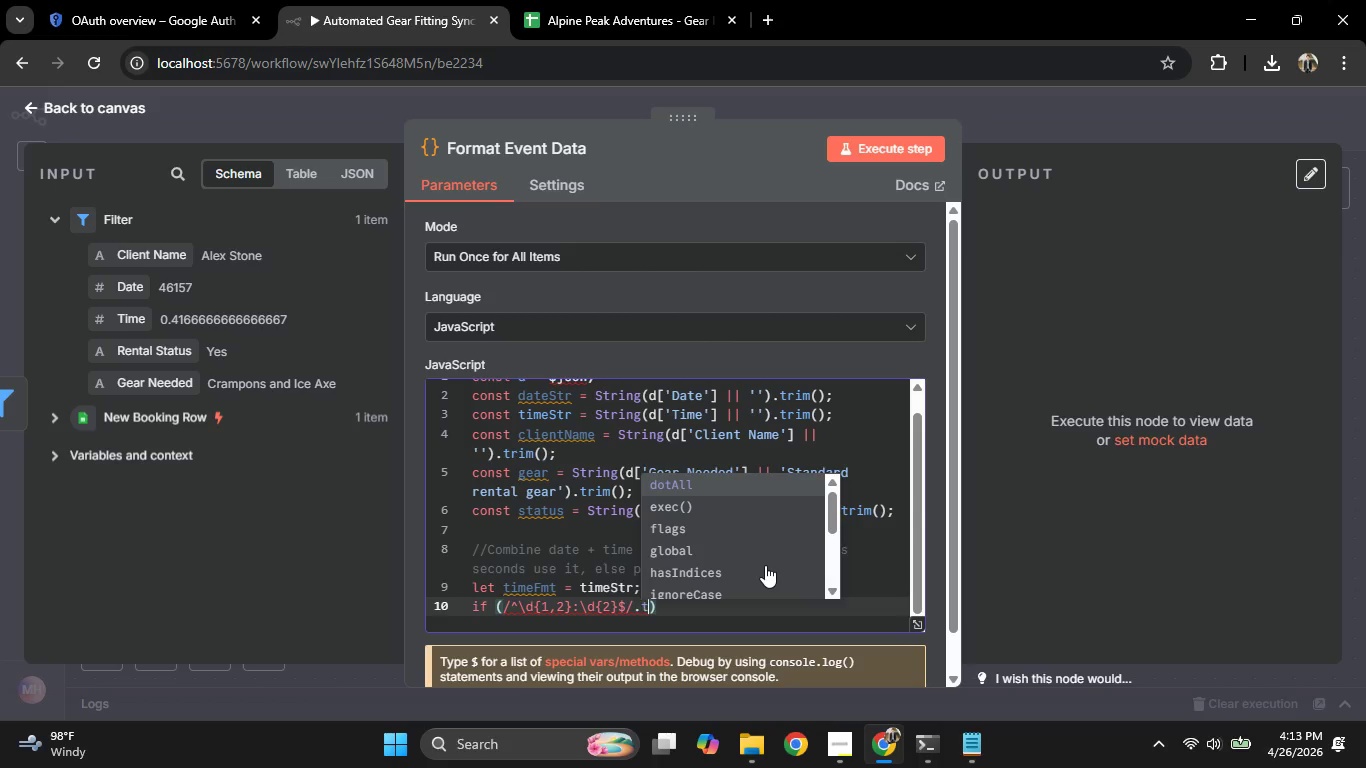 
key(T)
 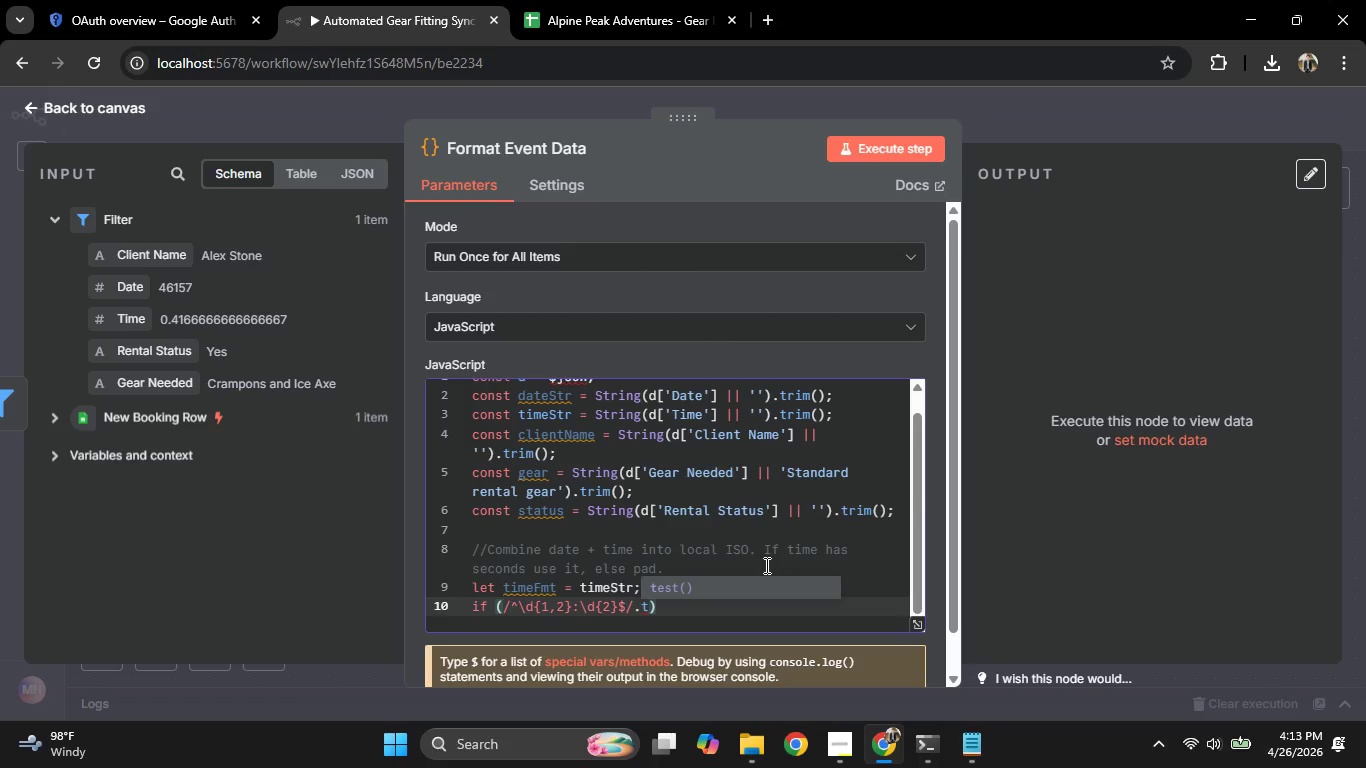 
key(Enter)
 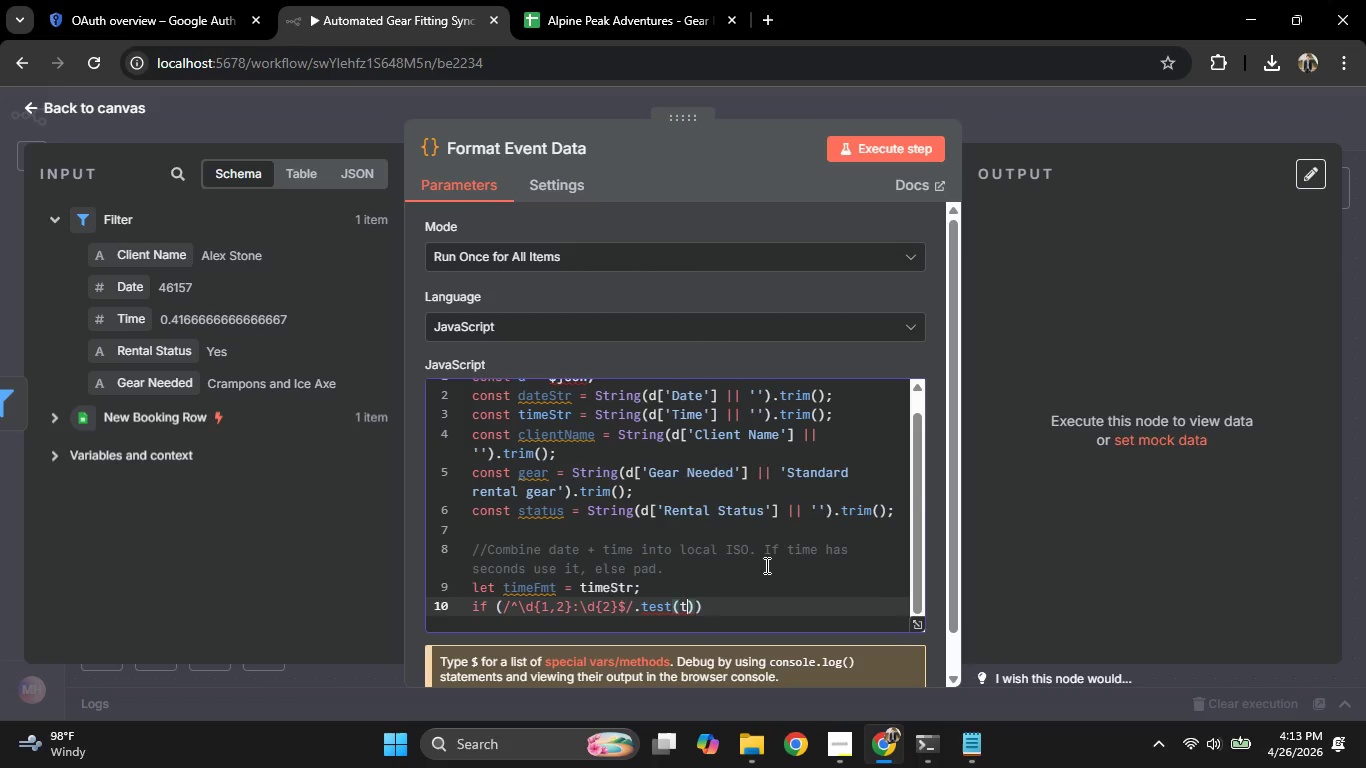 
type(ti)
 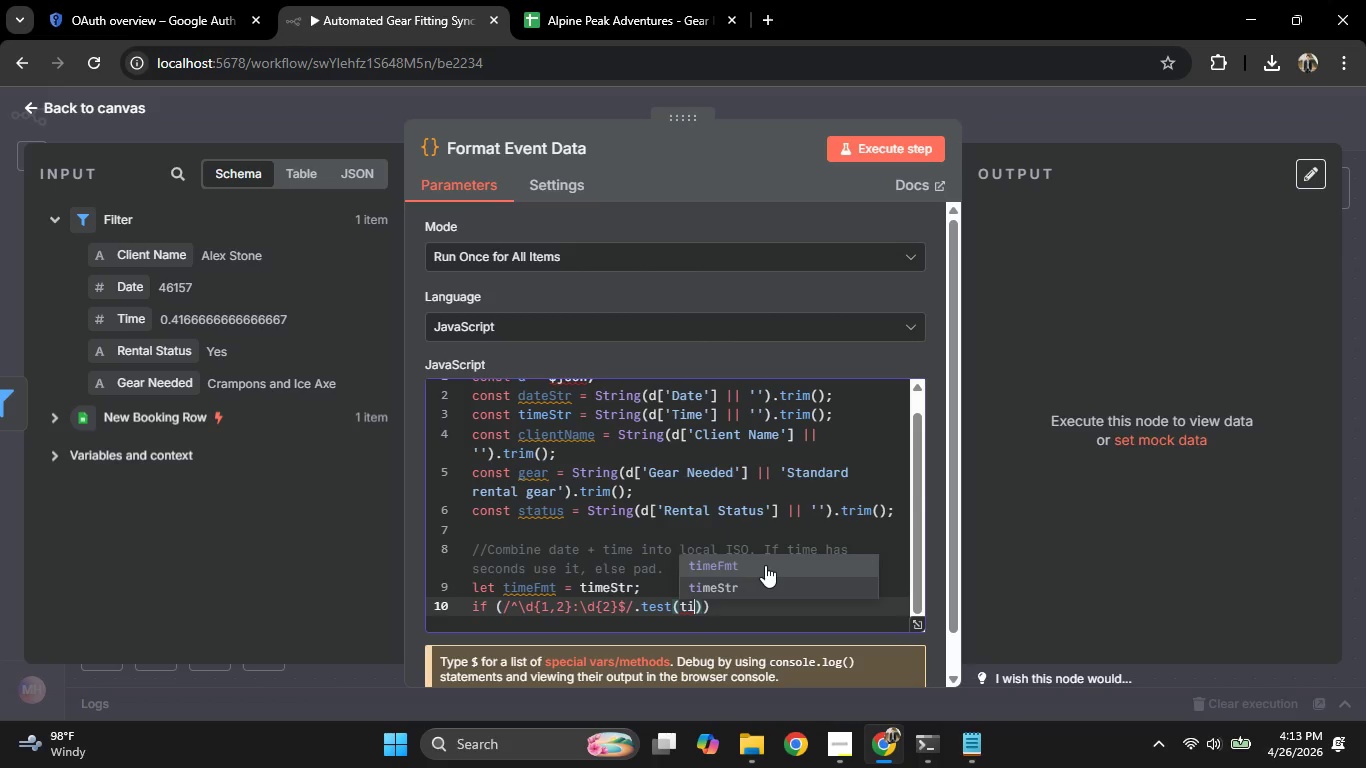 
key(Enter)
 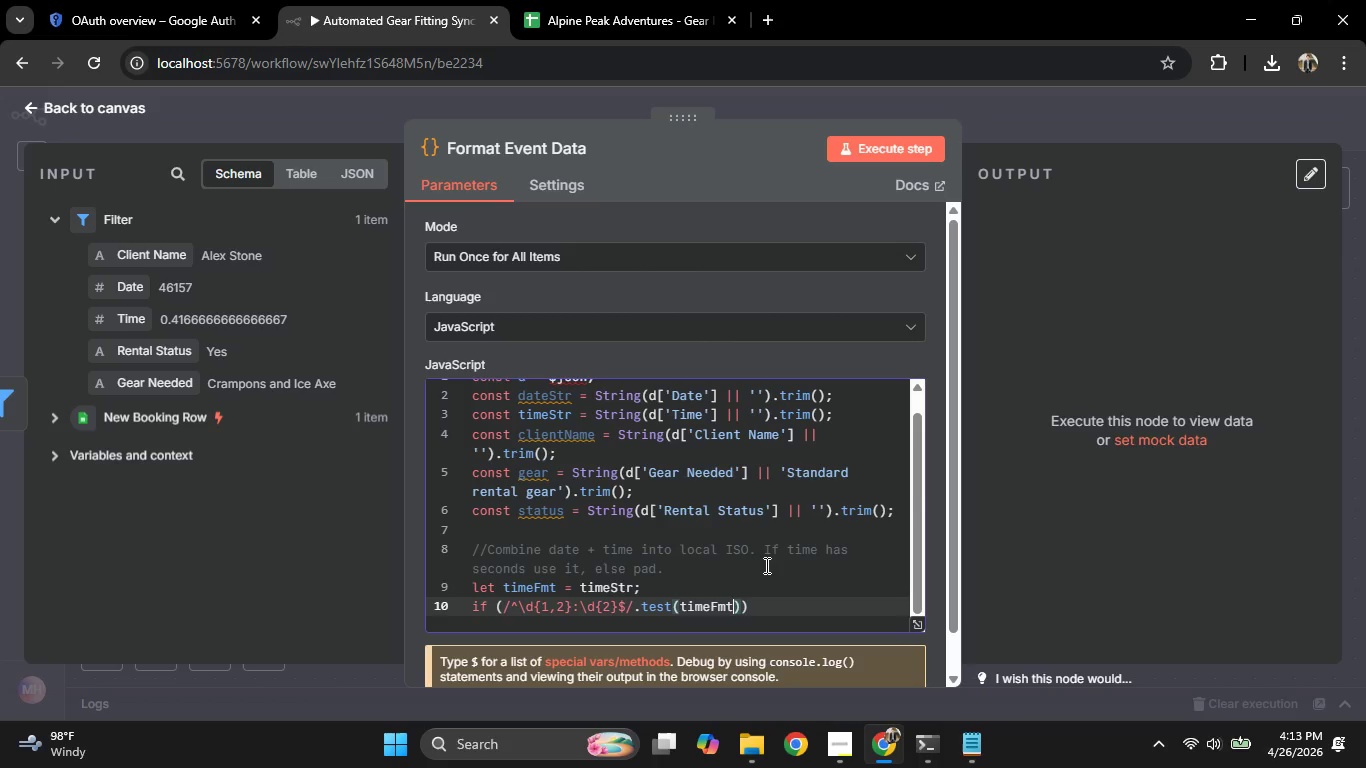 
key(ArrowRight)
 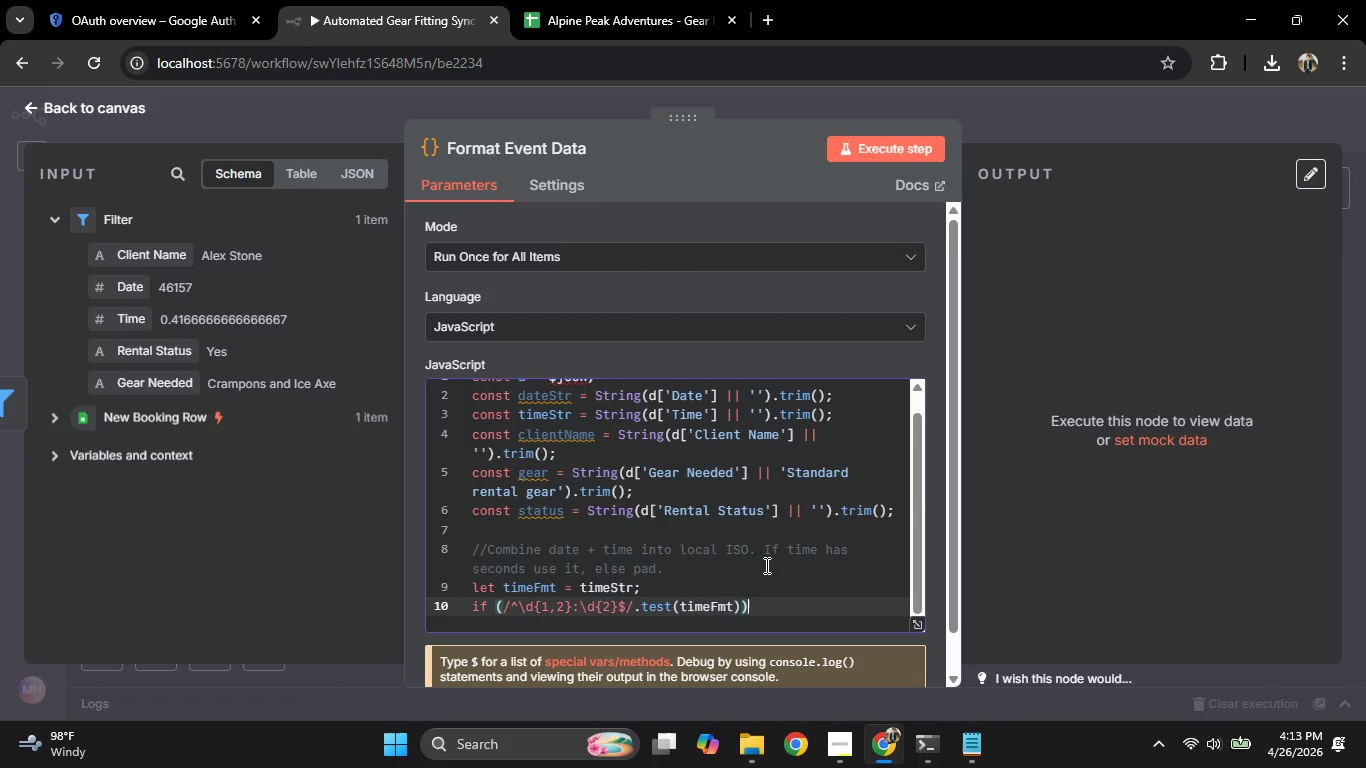 
key(ArrowRight)
 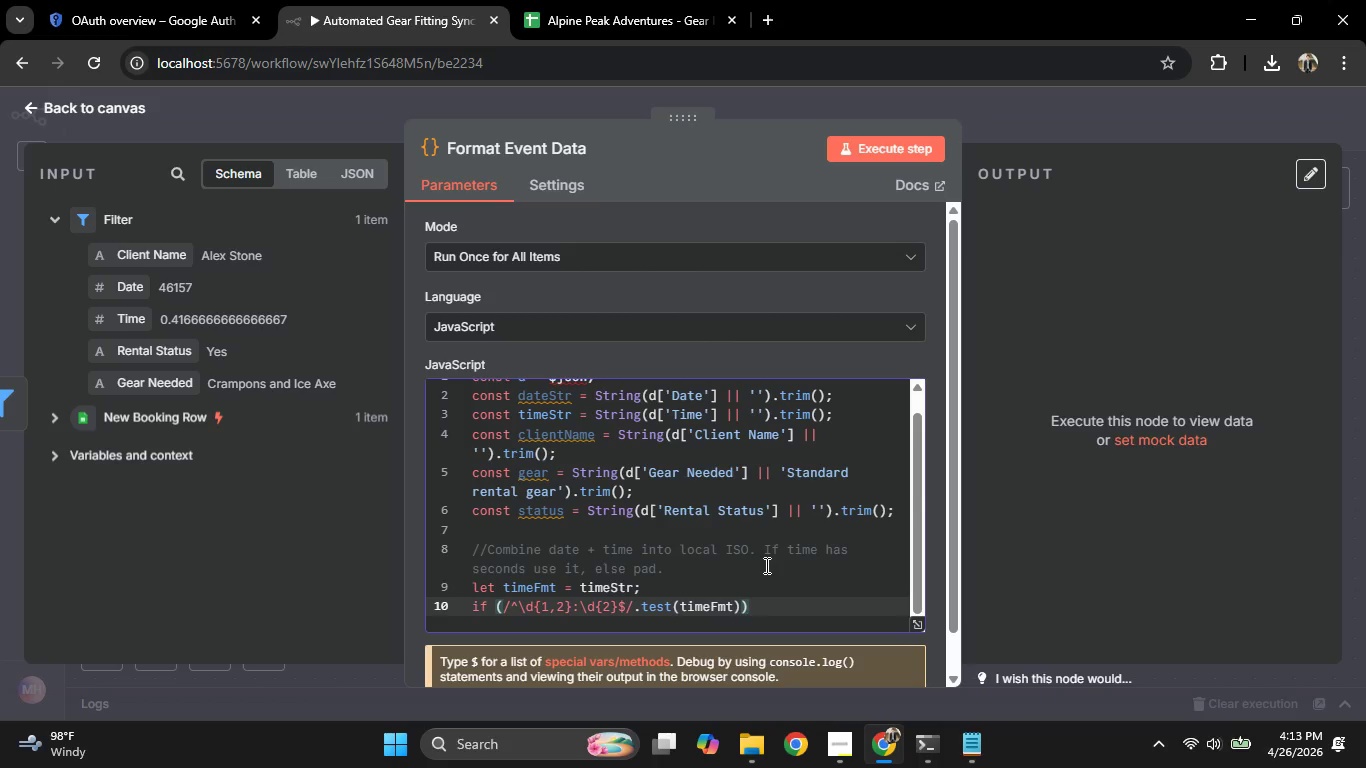 
type( tim)
 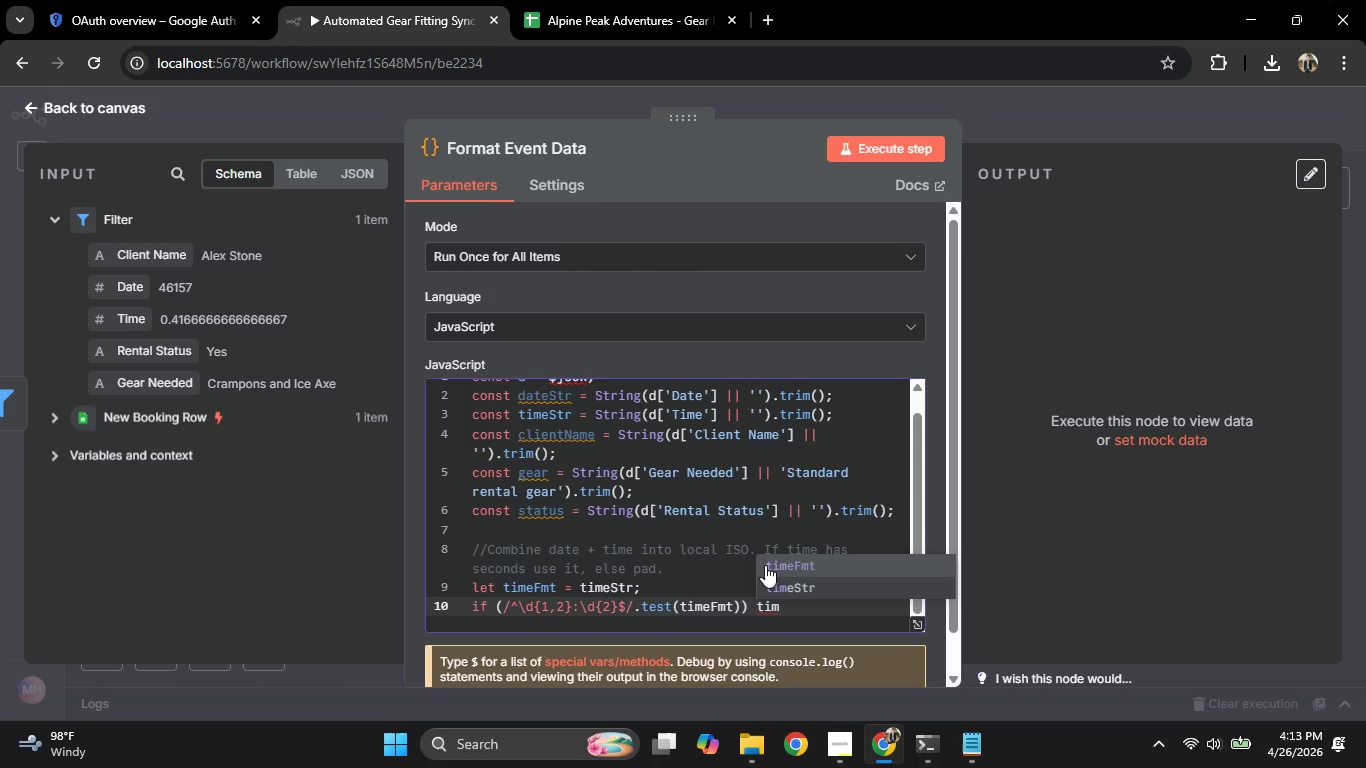 
key(Enter)
 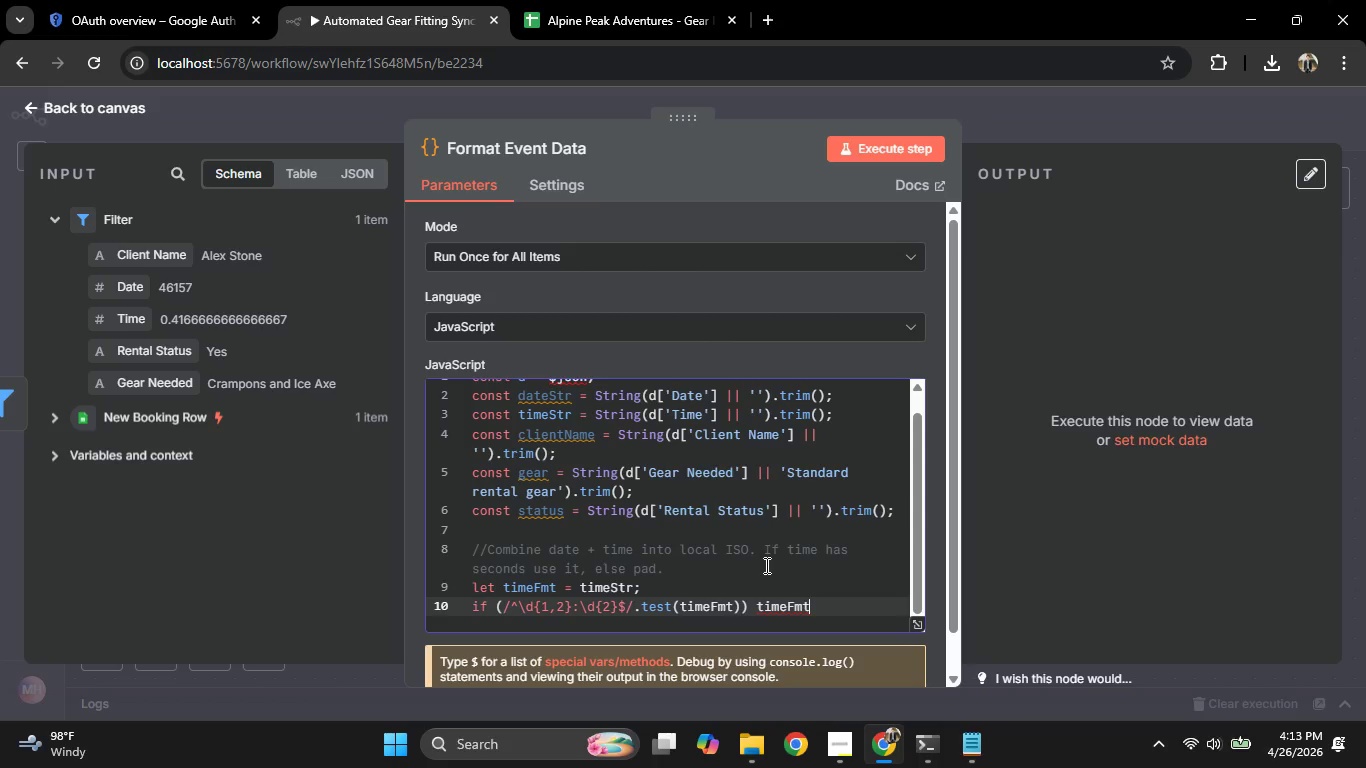 
key(Space)
 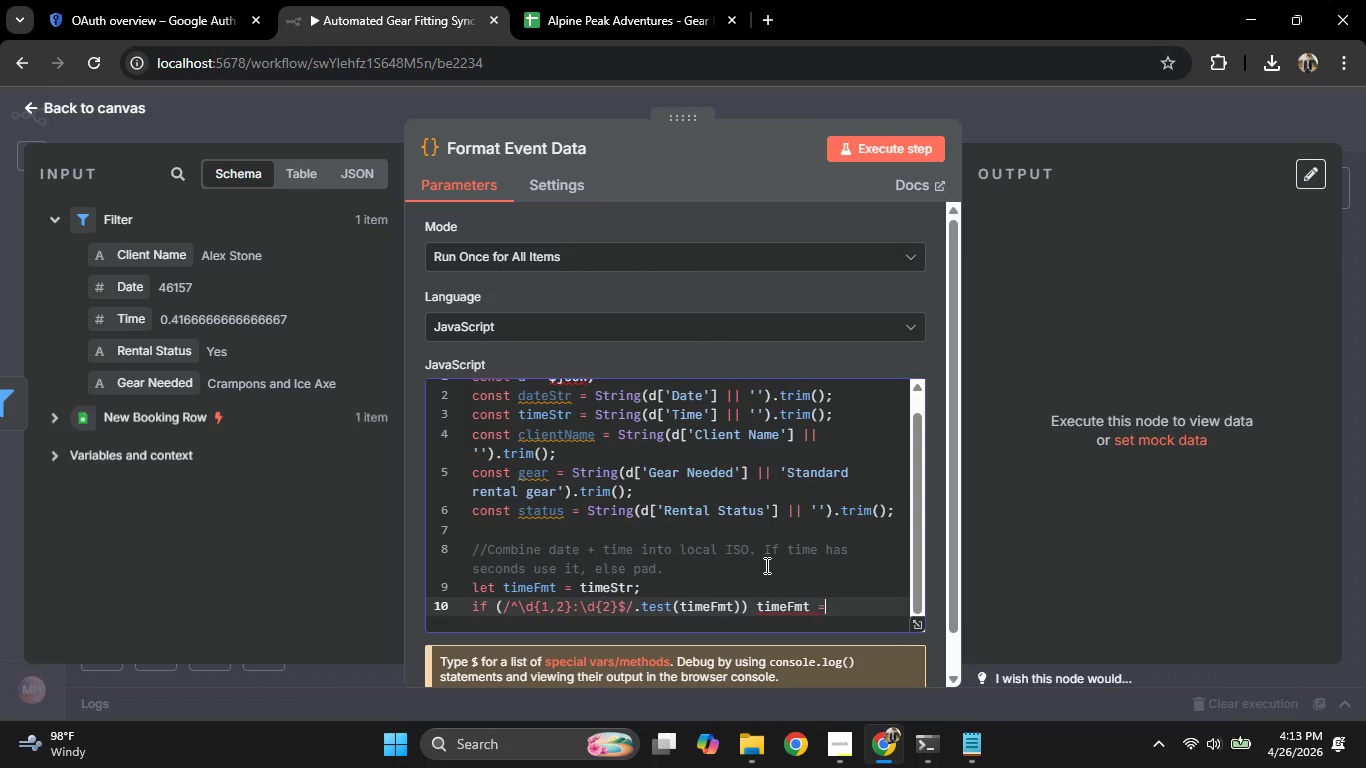 
key(Equal)
 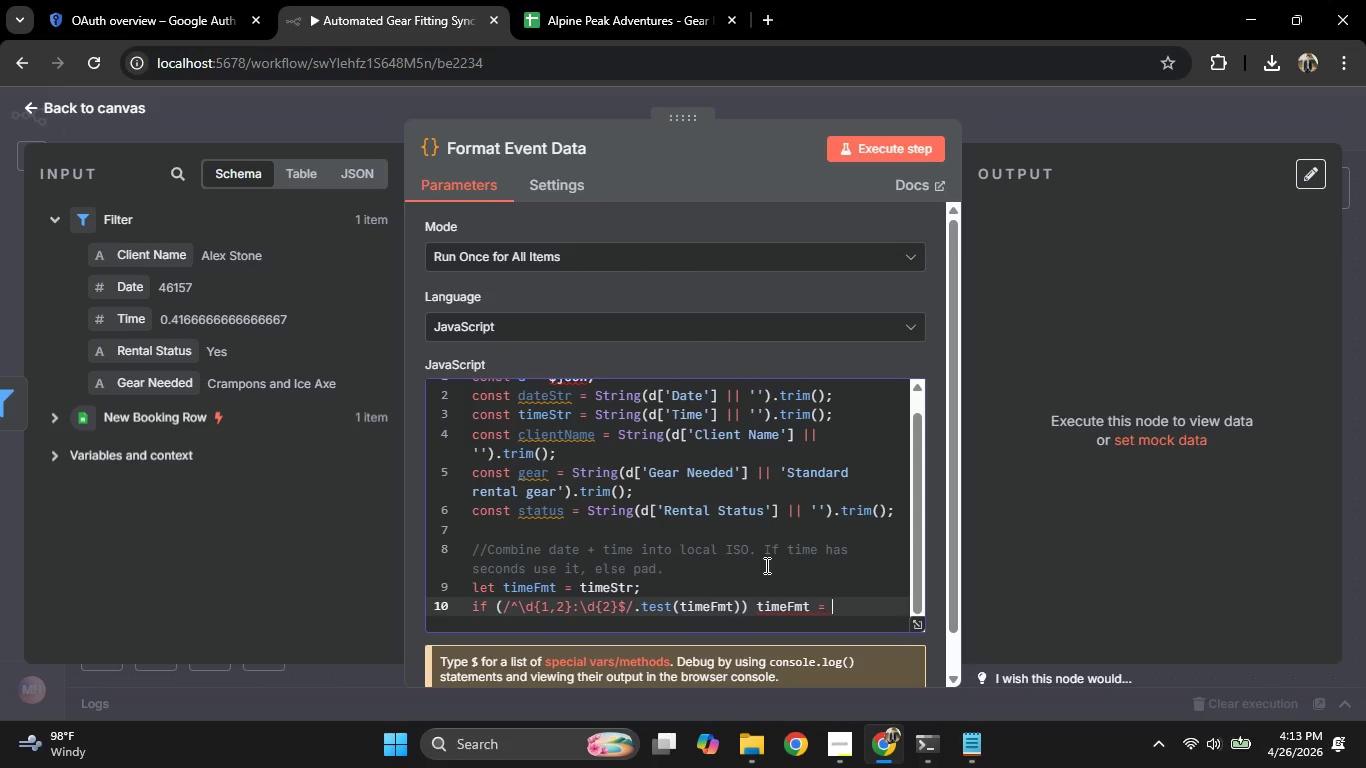 
key(Space)
 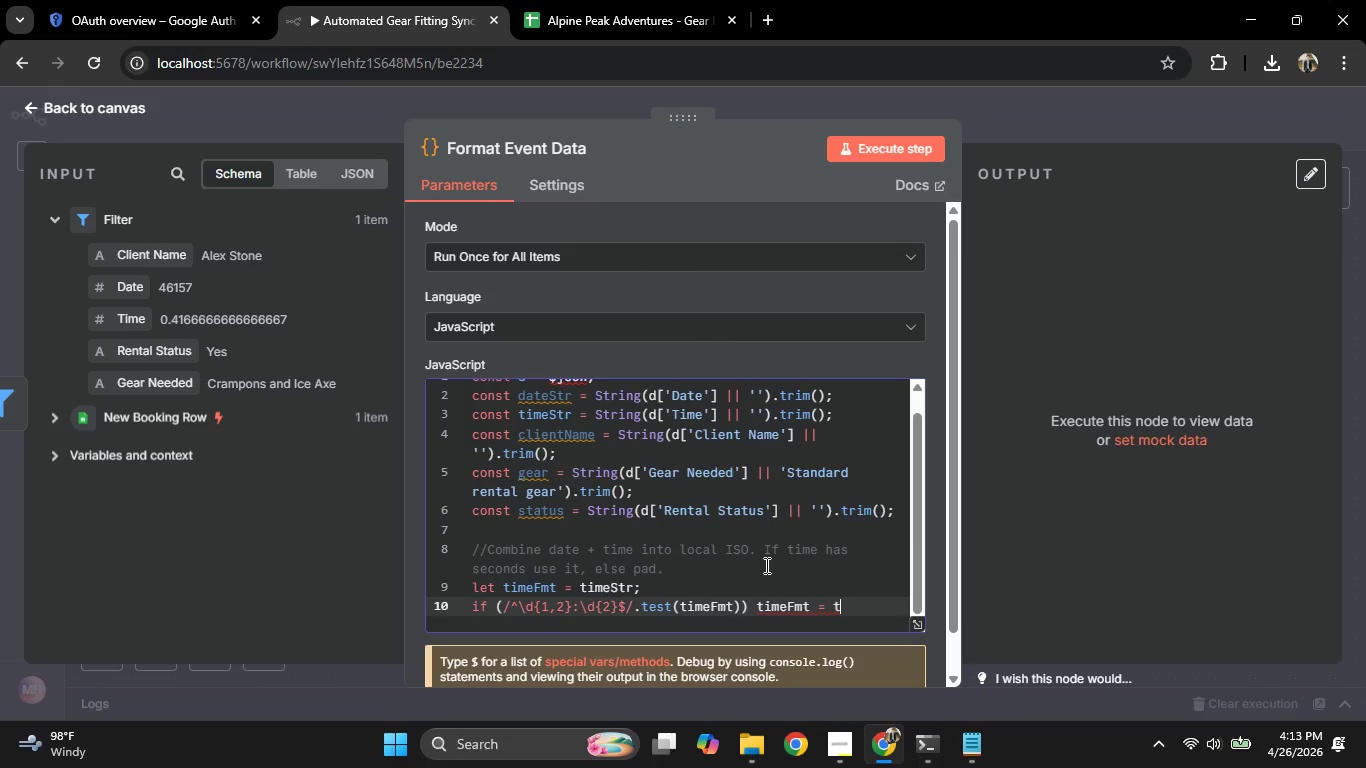 
key(T)
 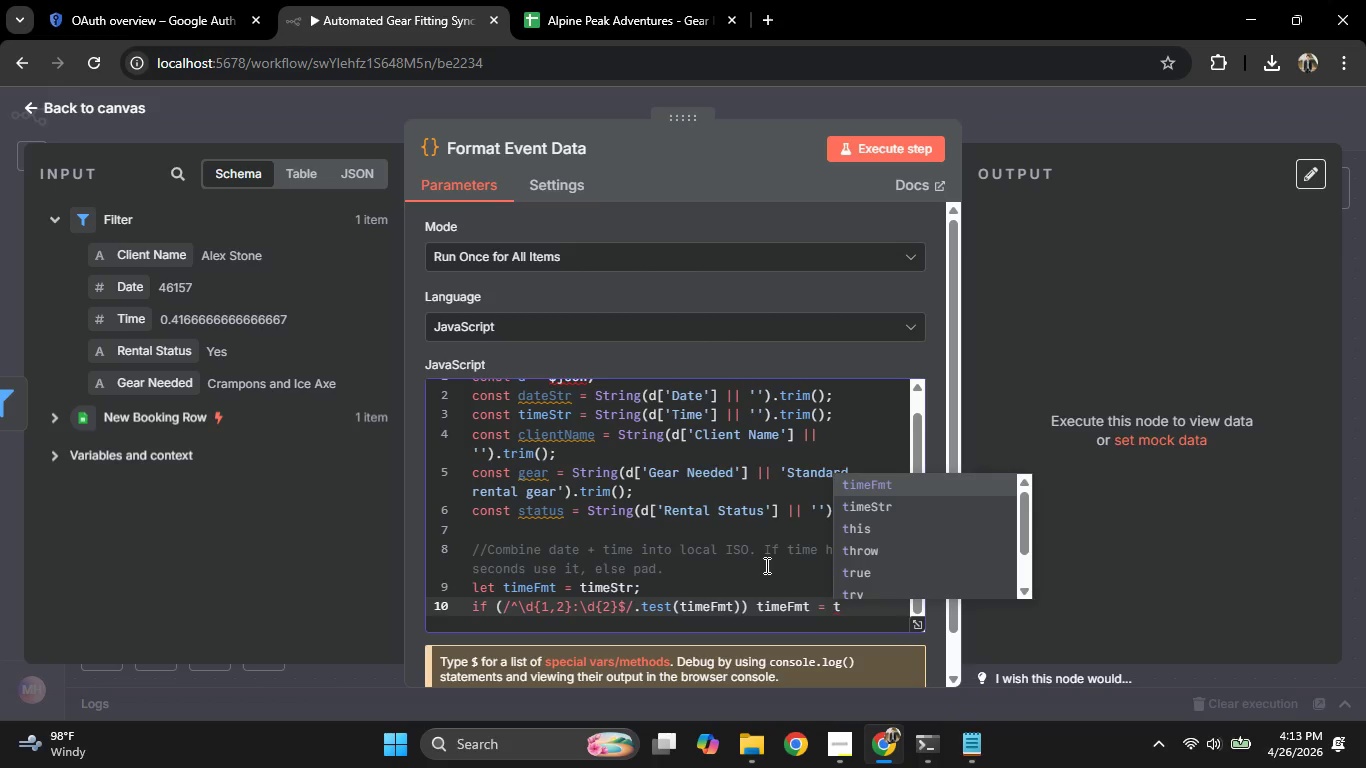 
key(Enter)
 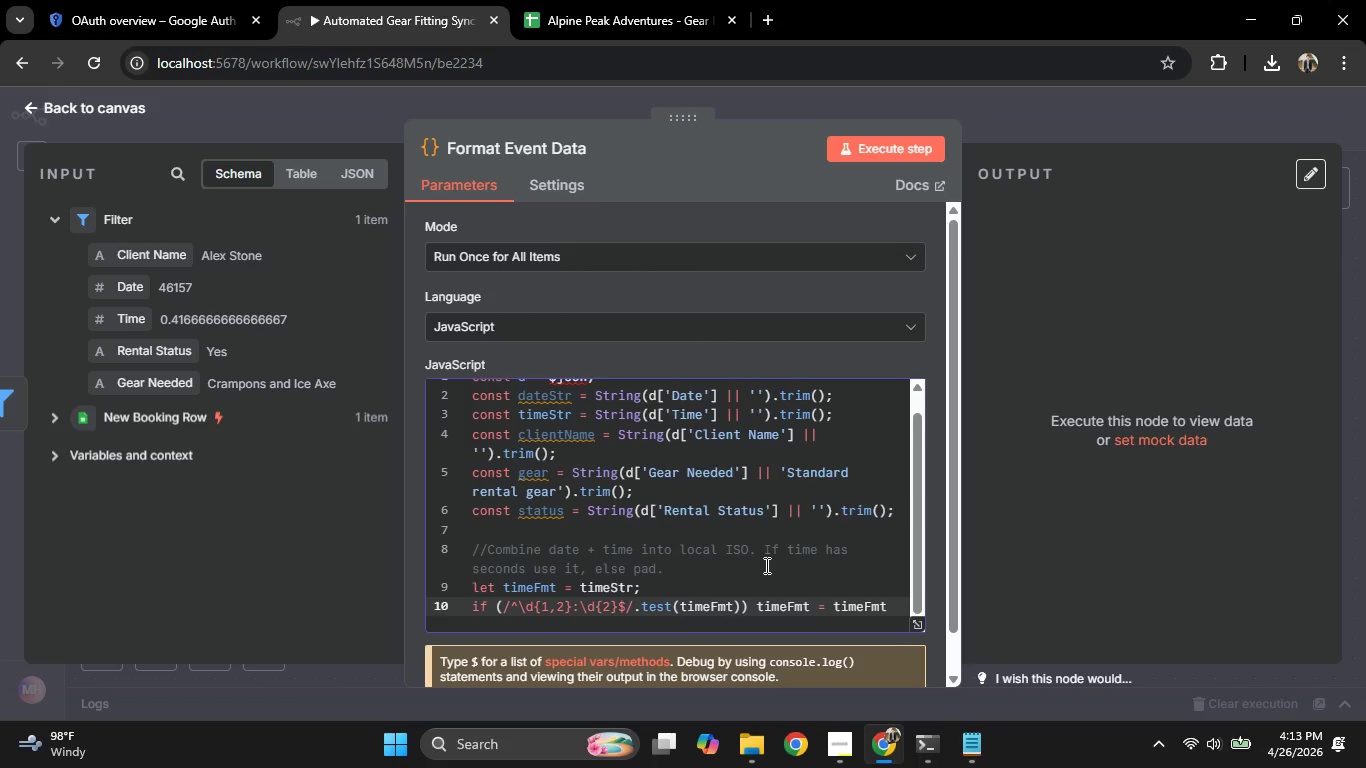 
type( + ':00)
 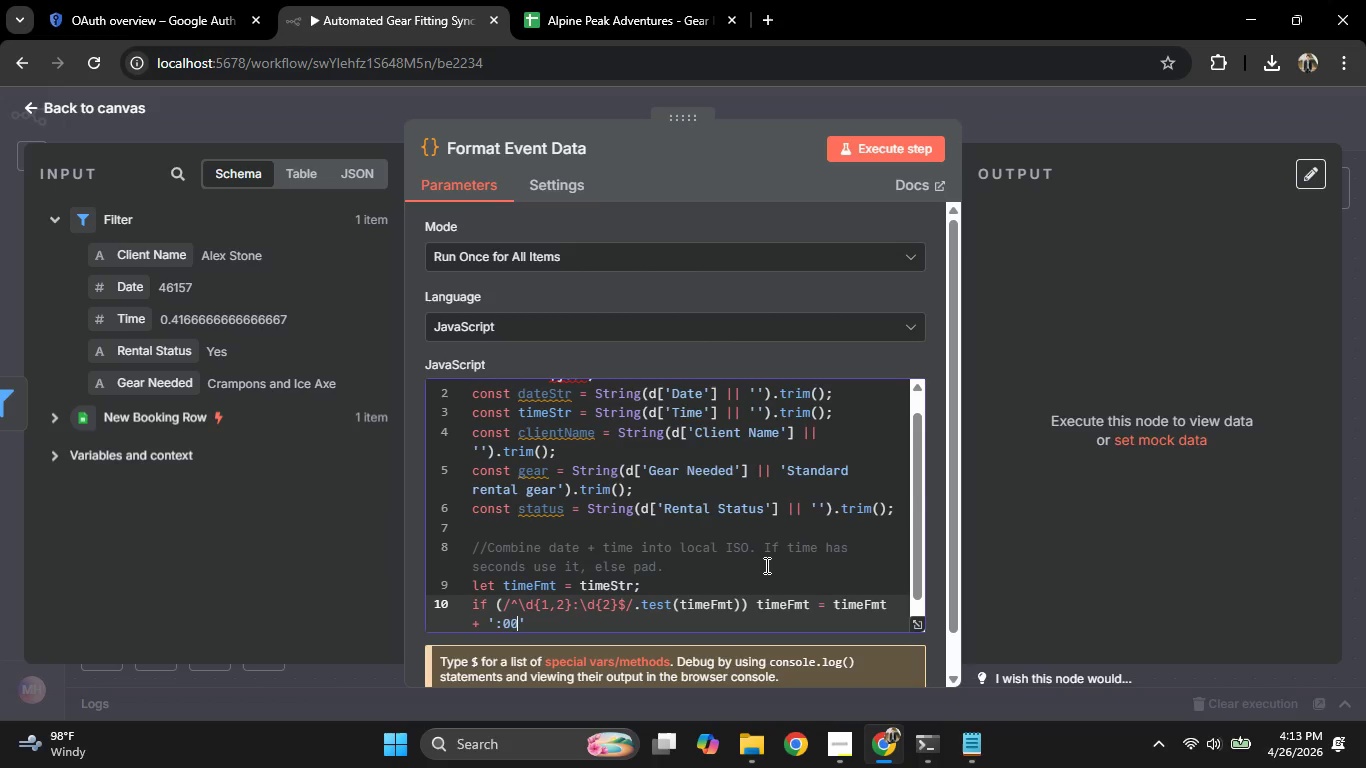 
key(ArrowRight)
 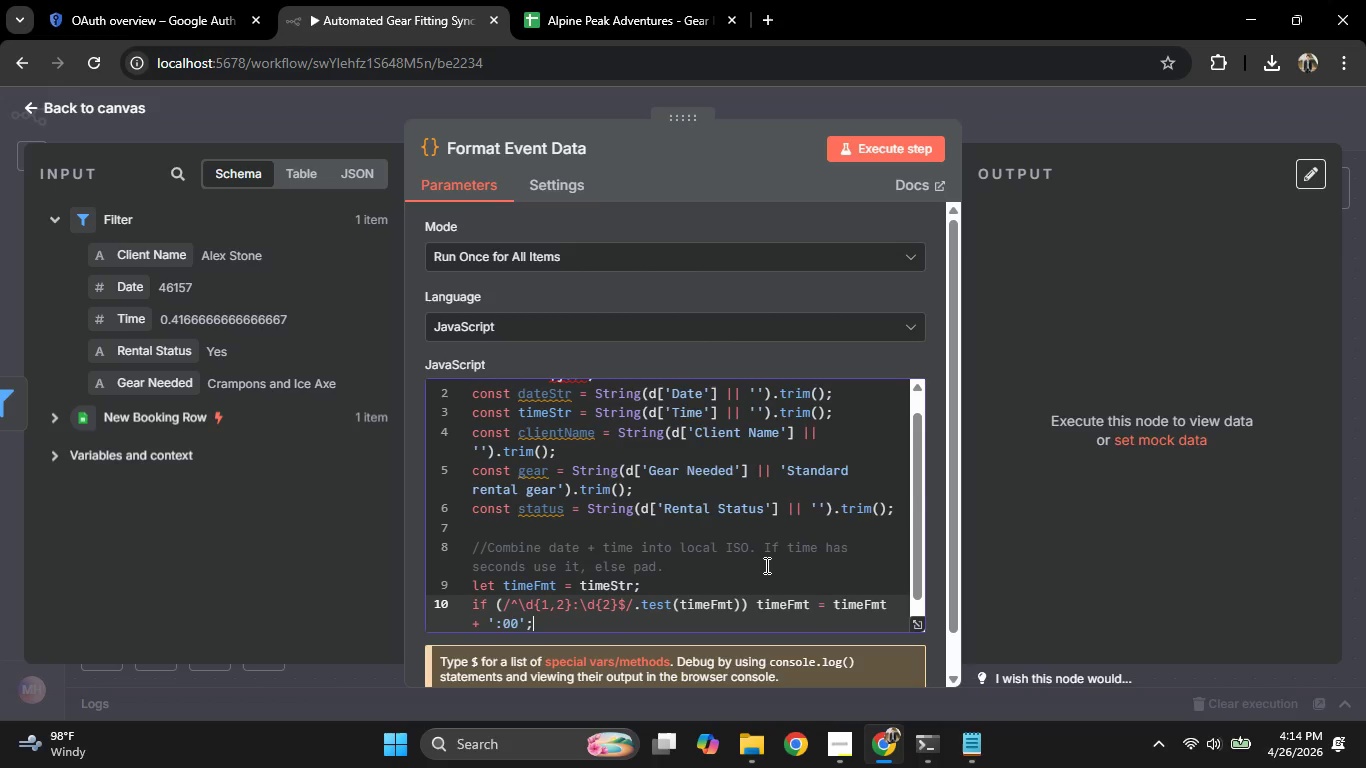 
key(Semicolon)
 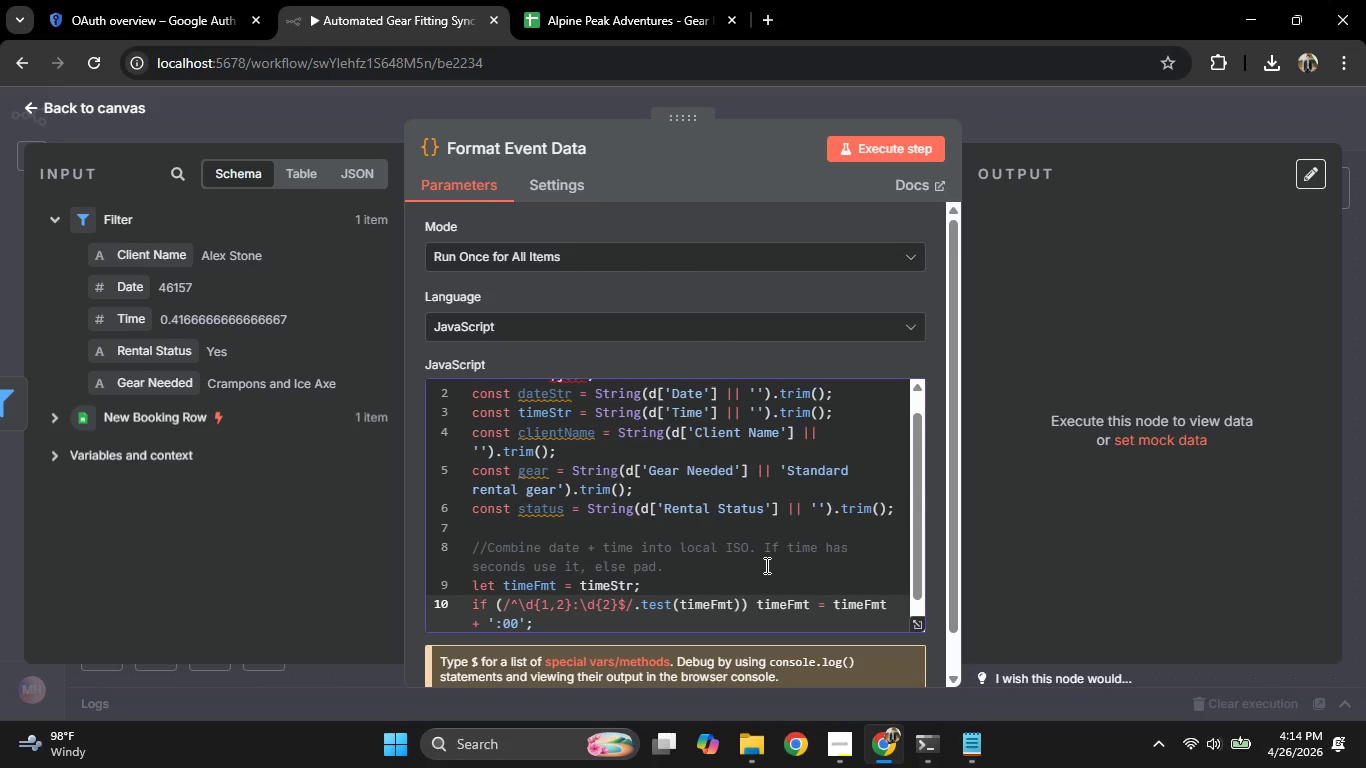 
key(Enter)
 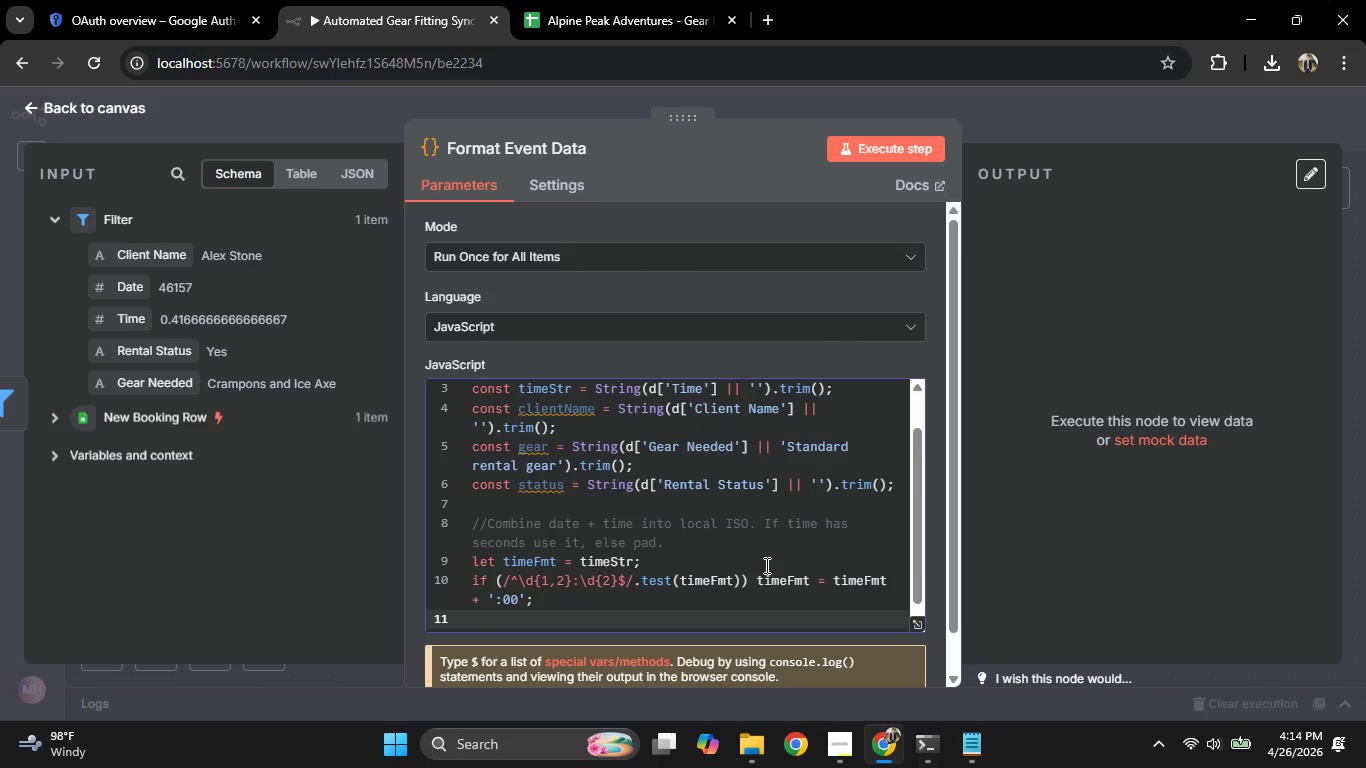 
type(if (/)
 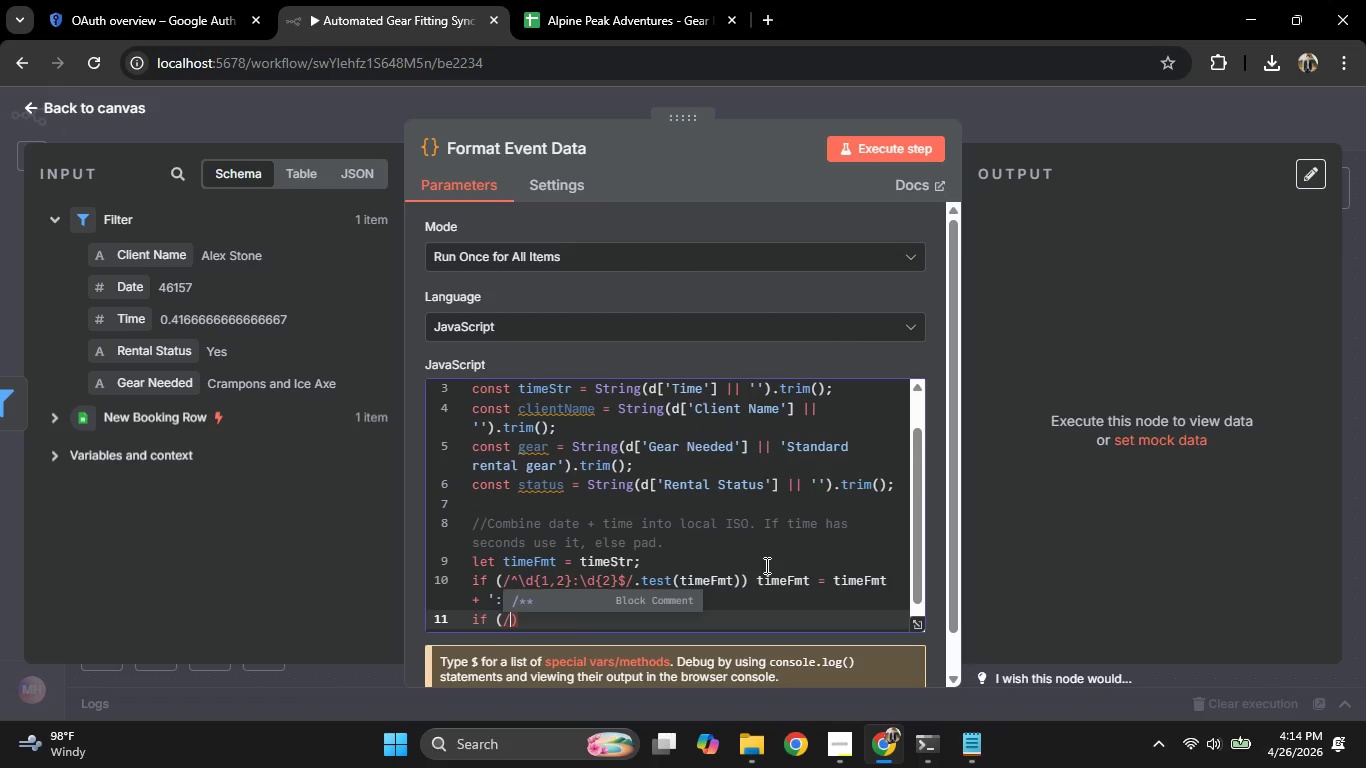 
key(Shift+6)
 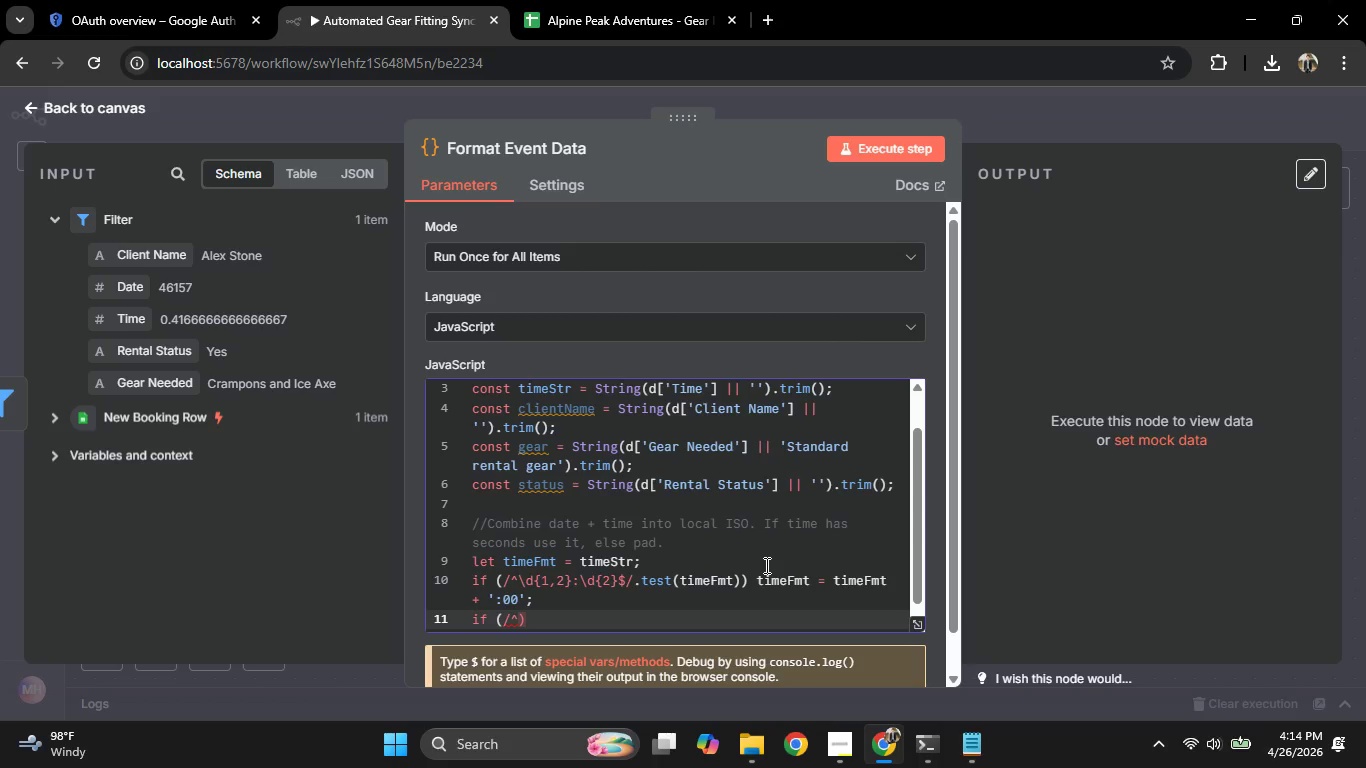 
key(Backslash)
 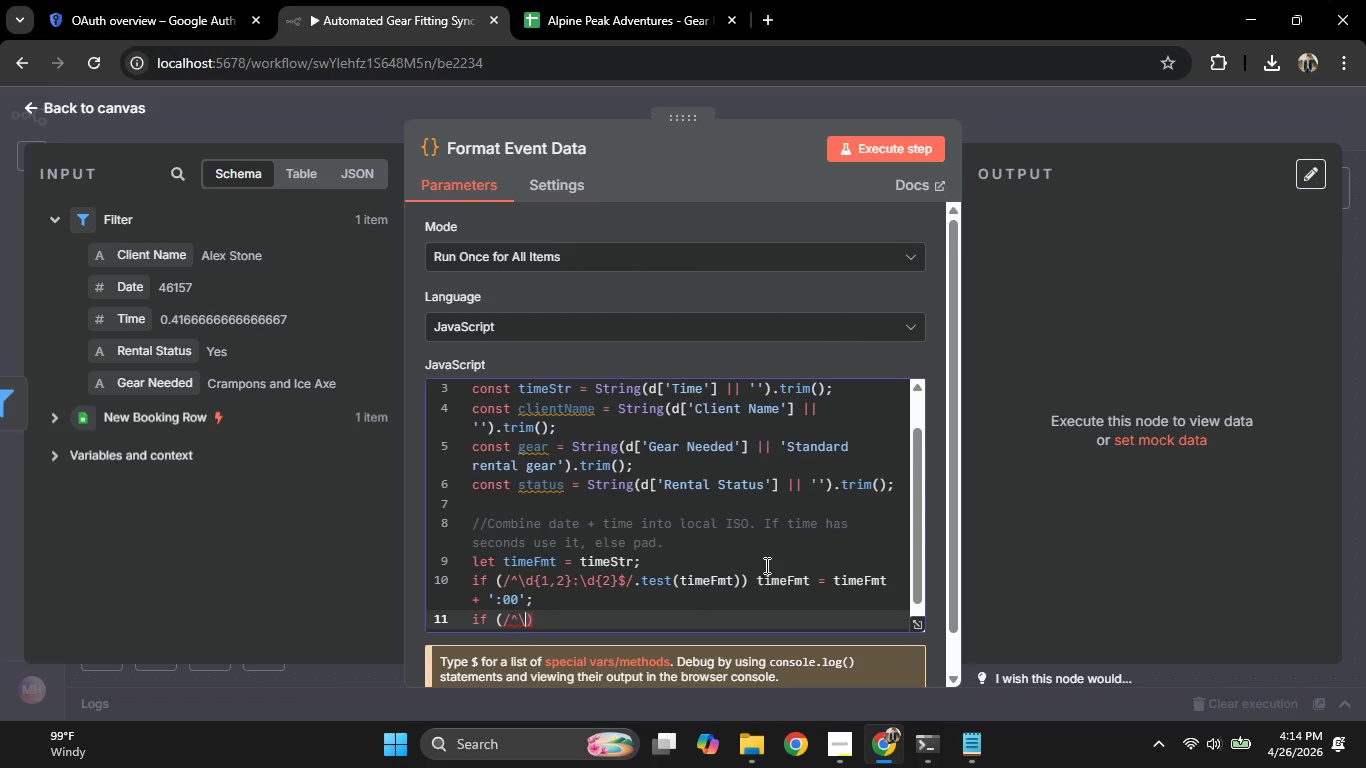 
key(D)
 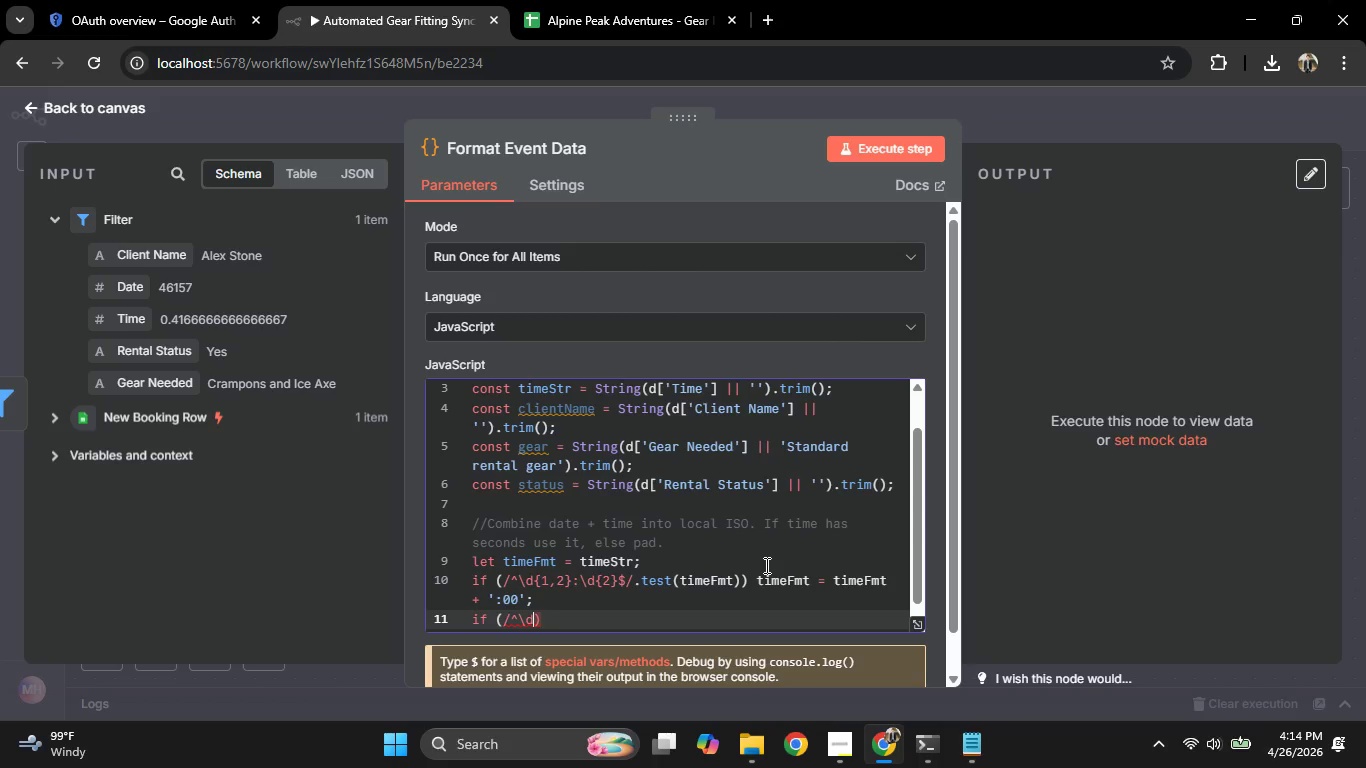 
key(Shift+BracketLeft)
 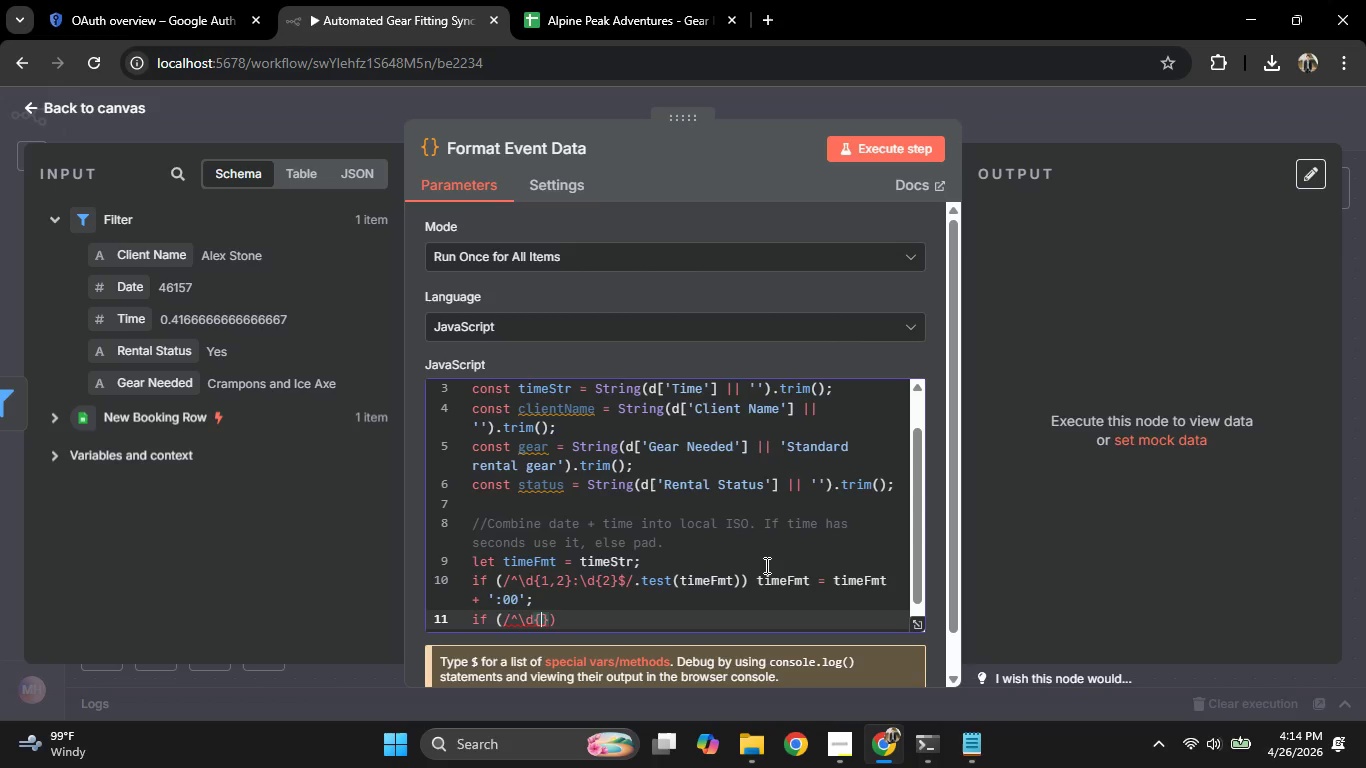 
key(1)
 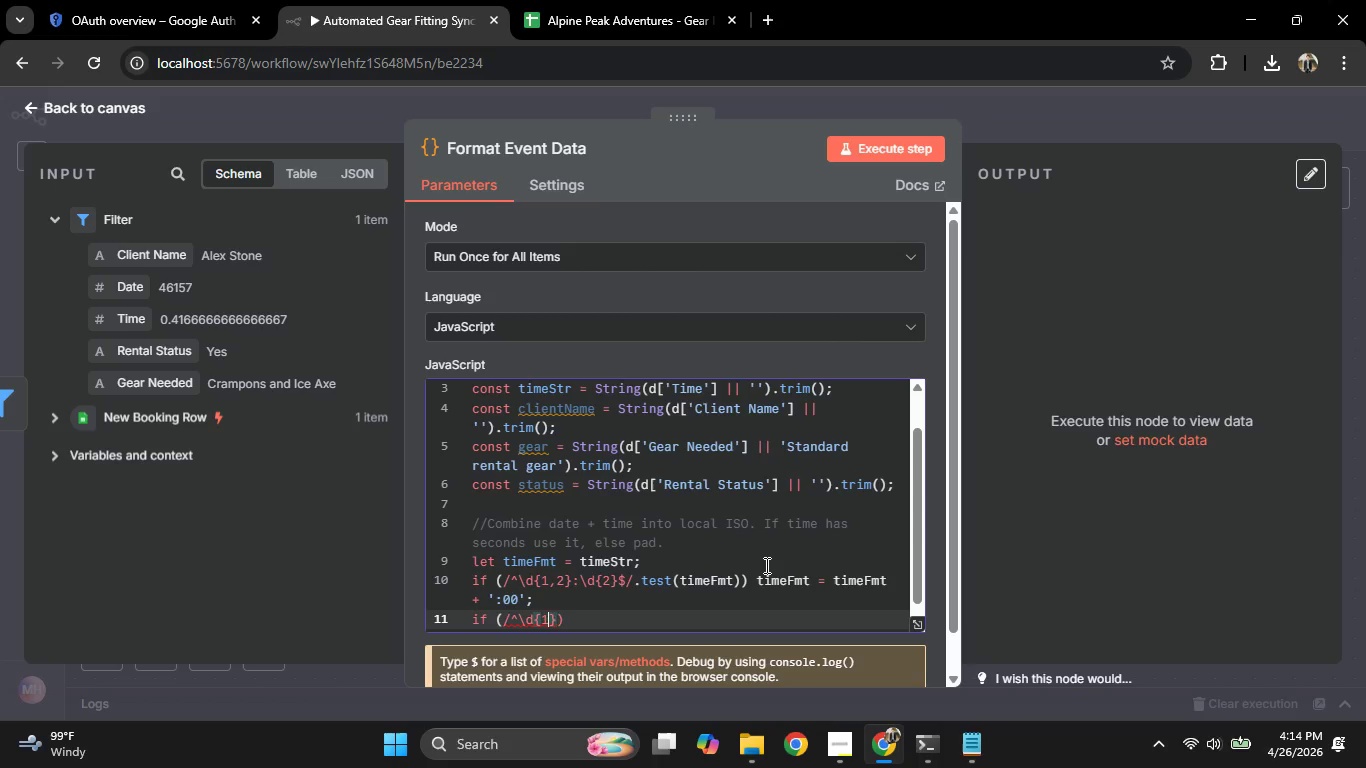 
key(Comma)
 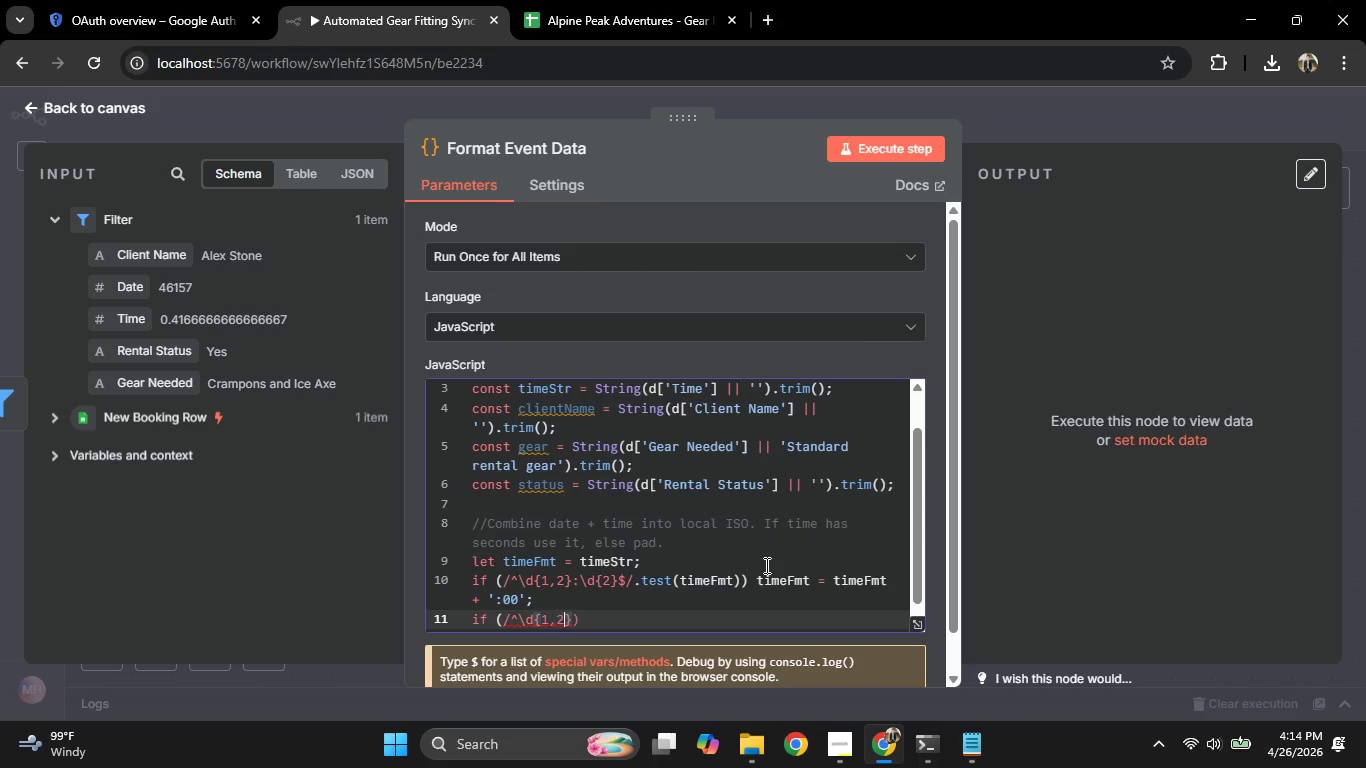 
key(2)
 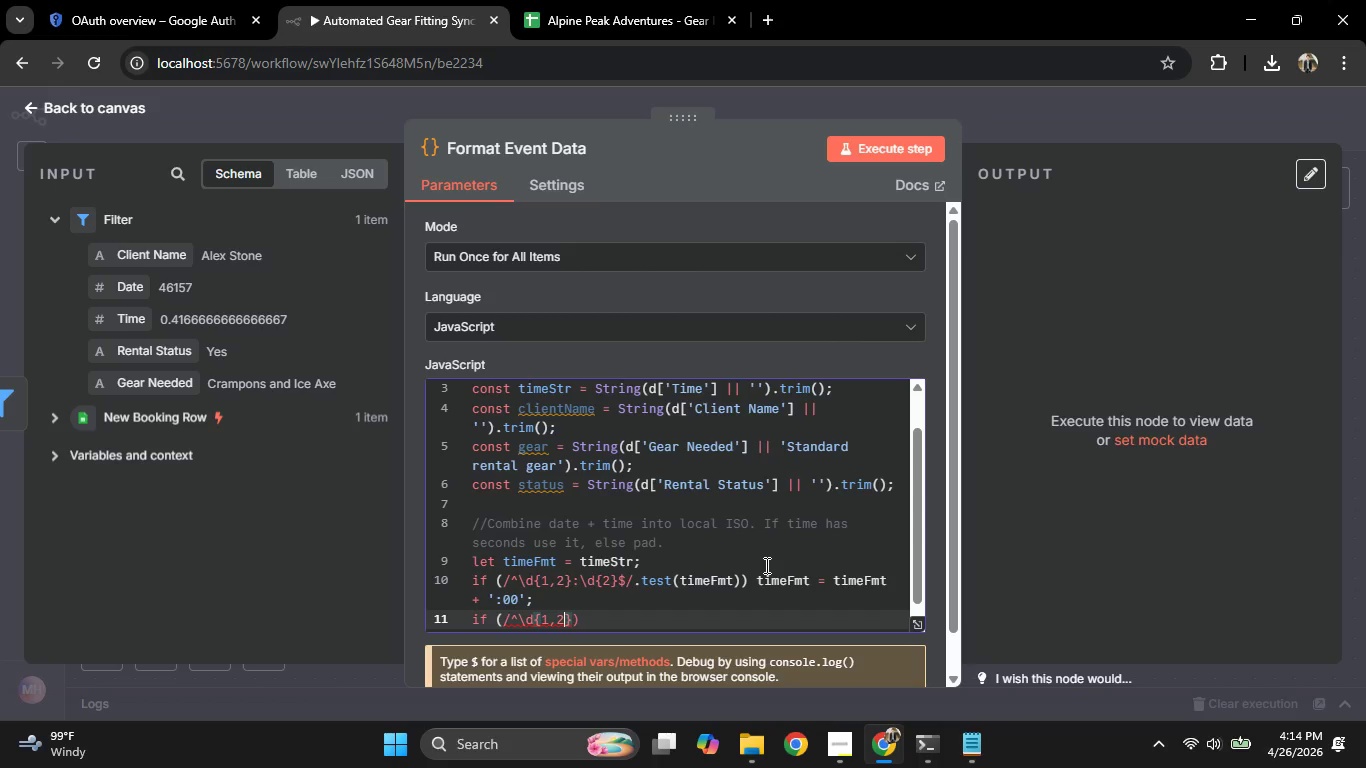 
key(ArrowRight)
 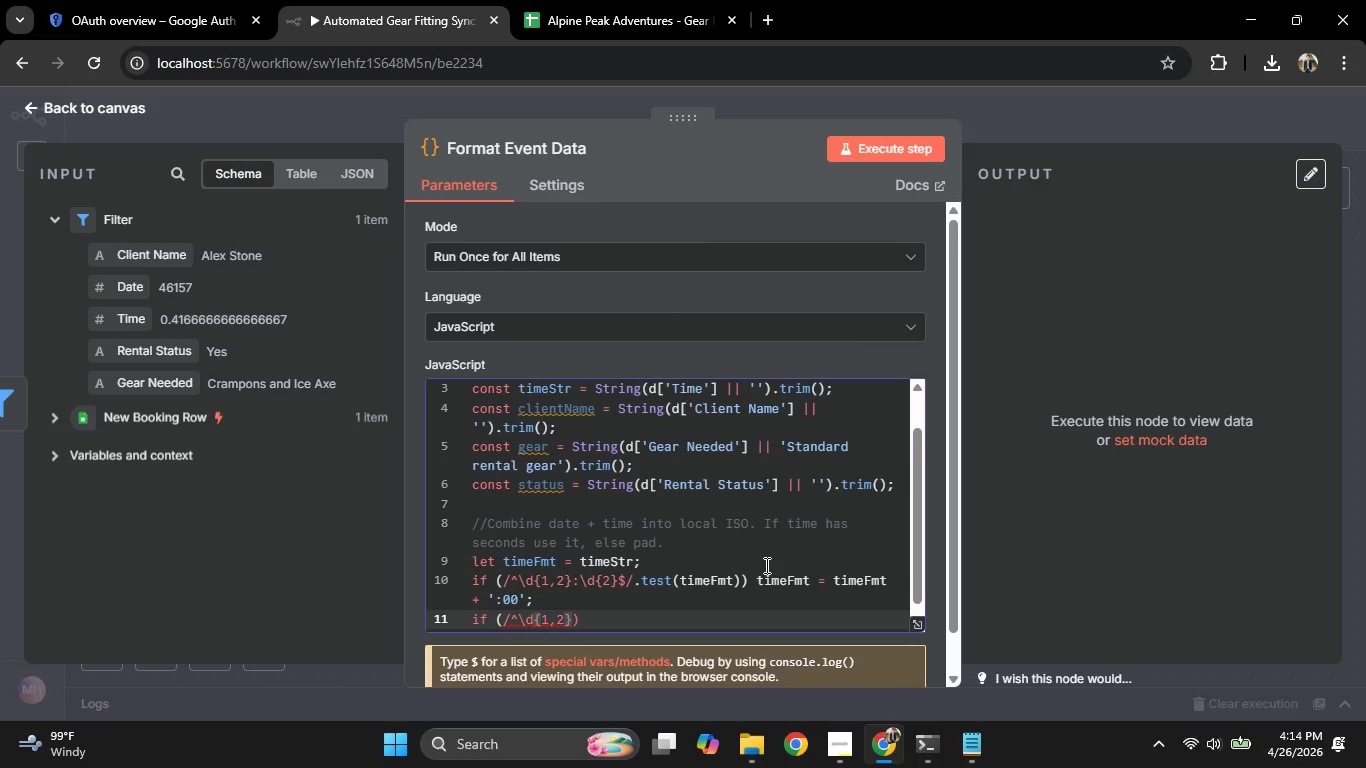 
key(Shift+Semicolon)
 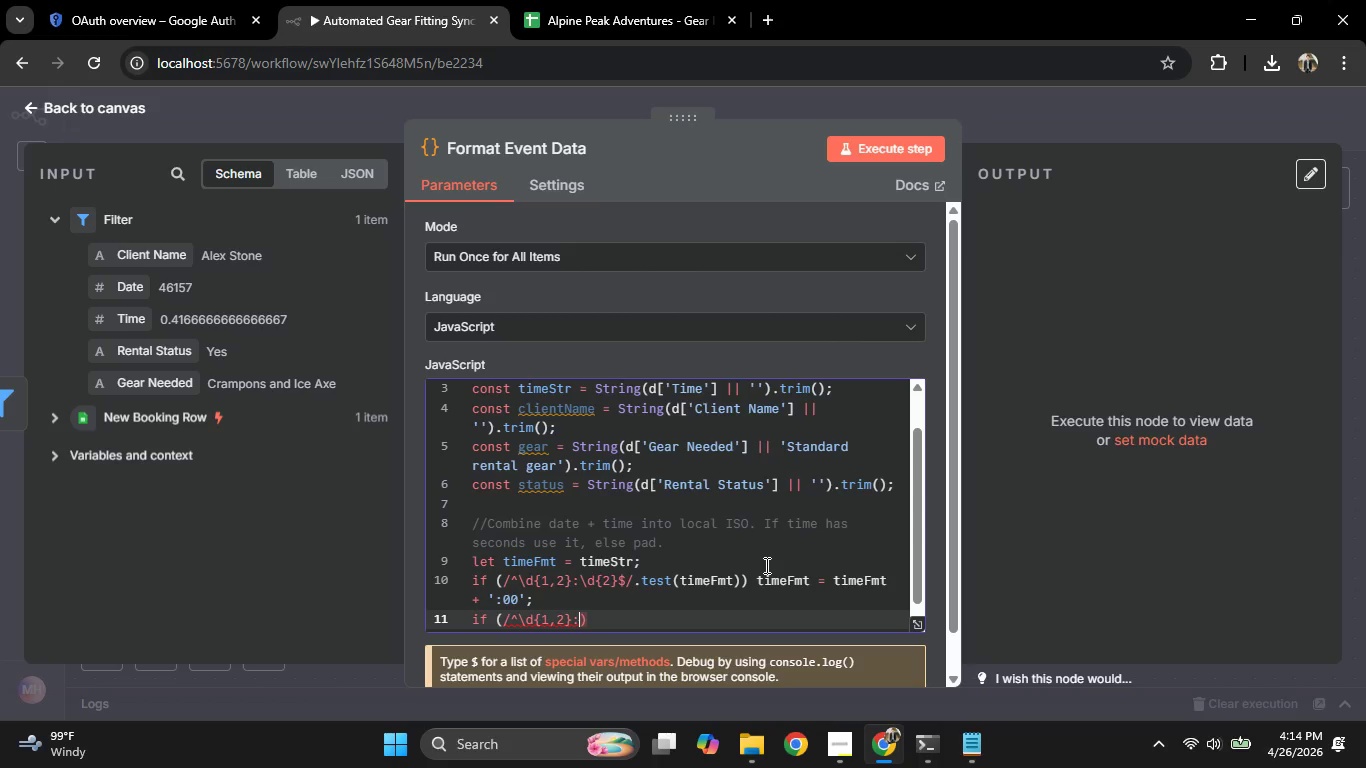 
key(Period)
 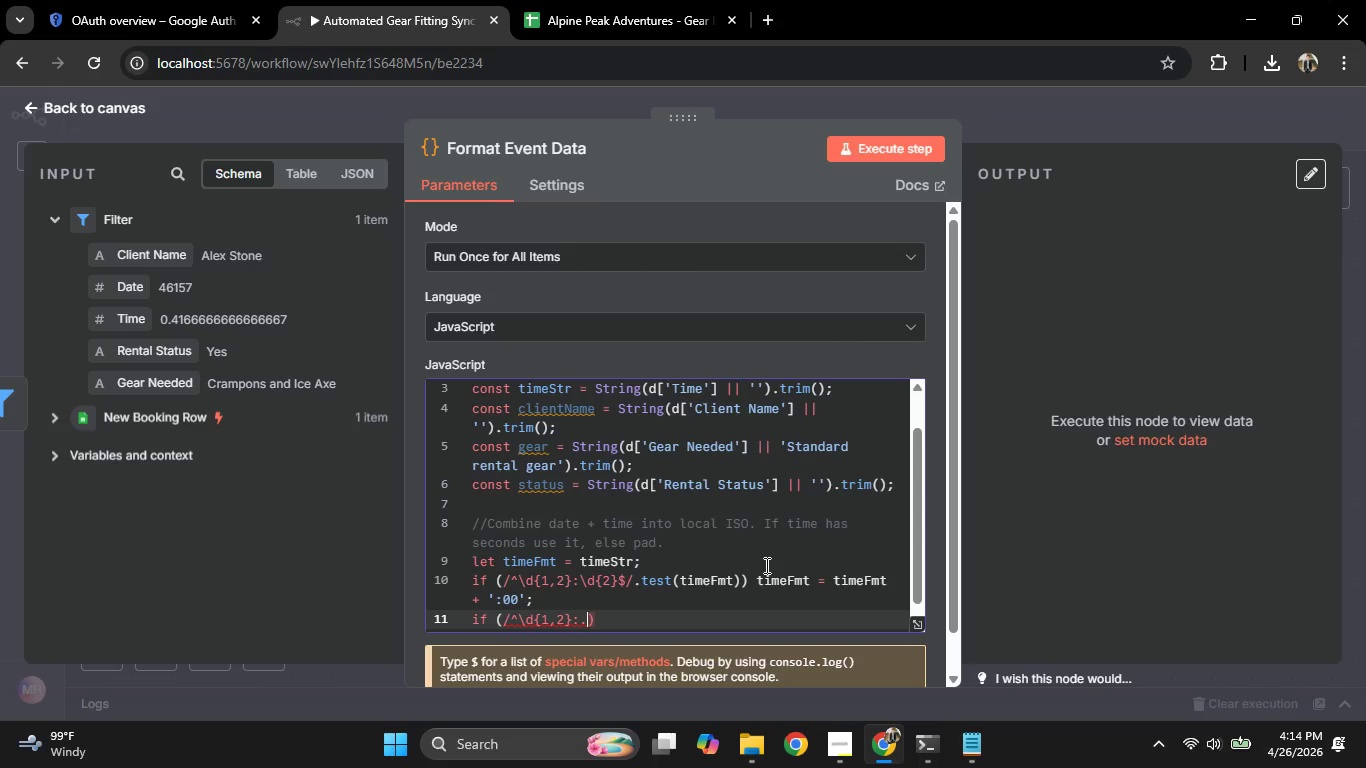 
key(Backspace)
 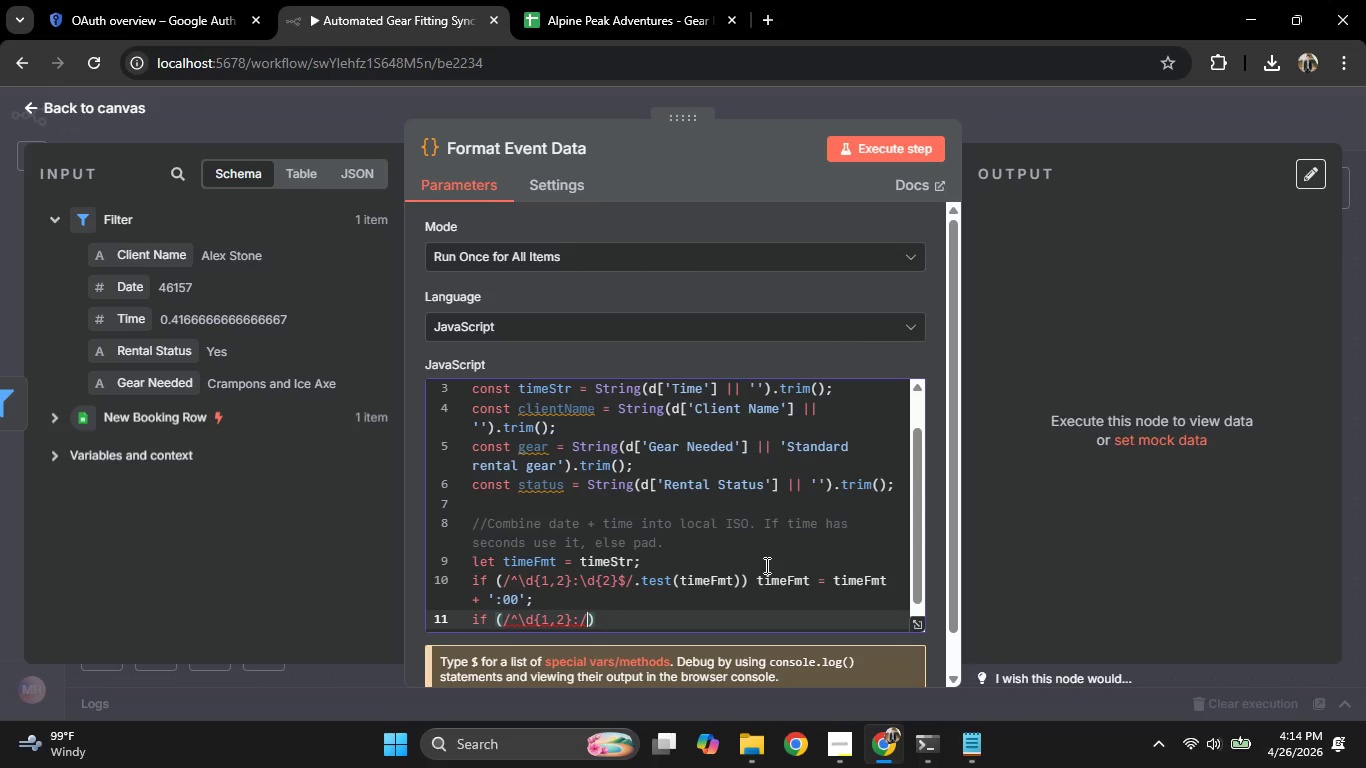 
key(Slash)
 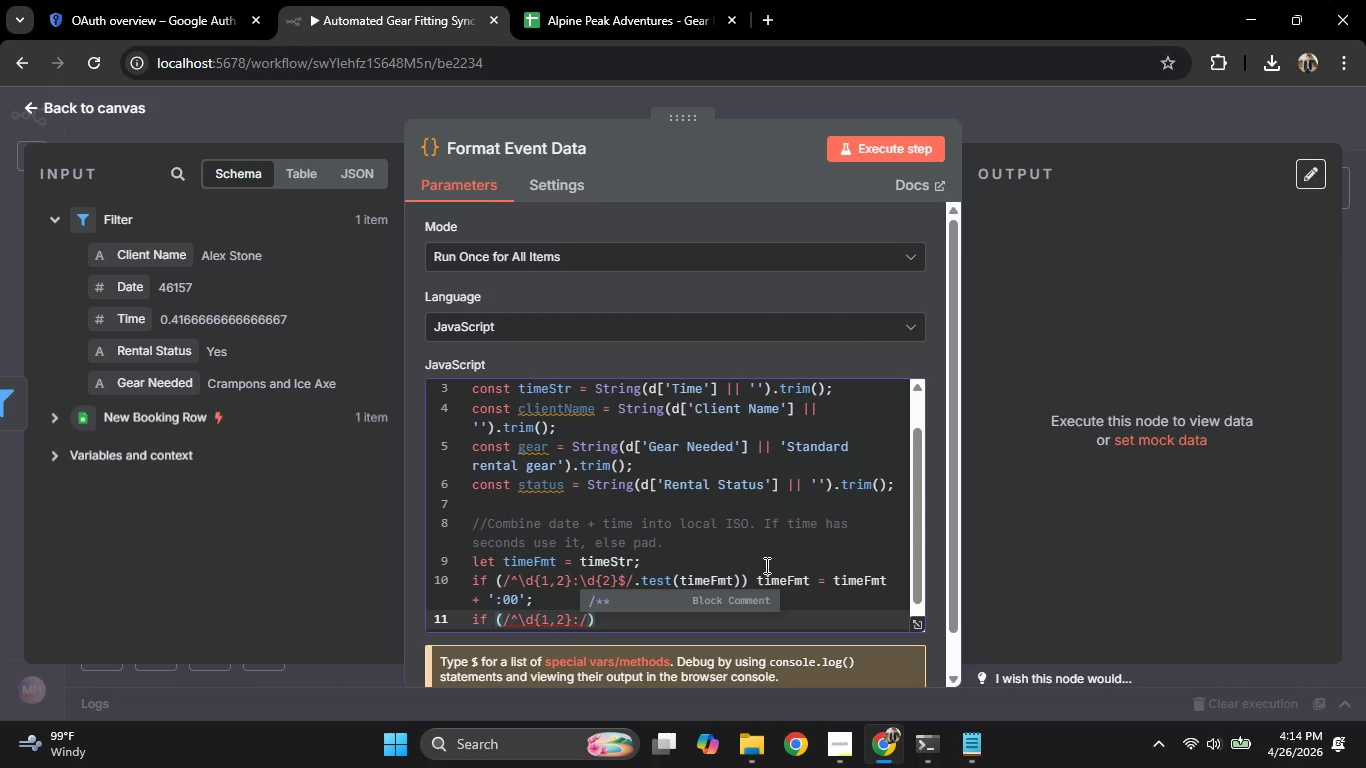 
key(Backspace)
 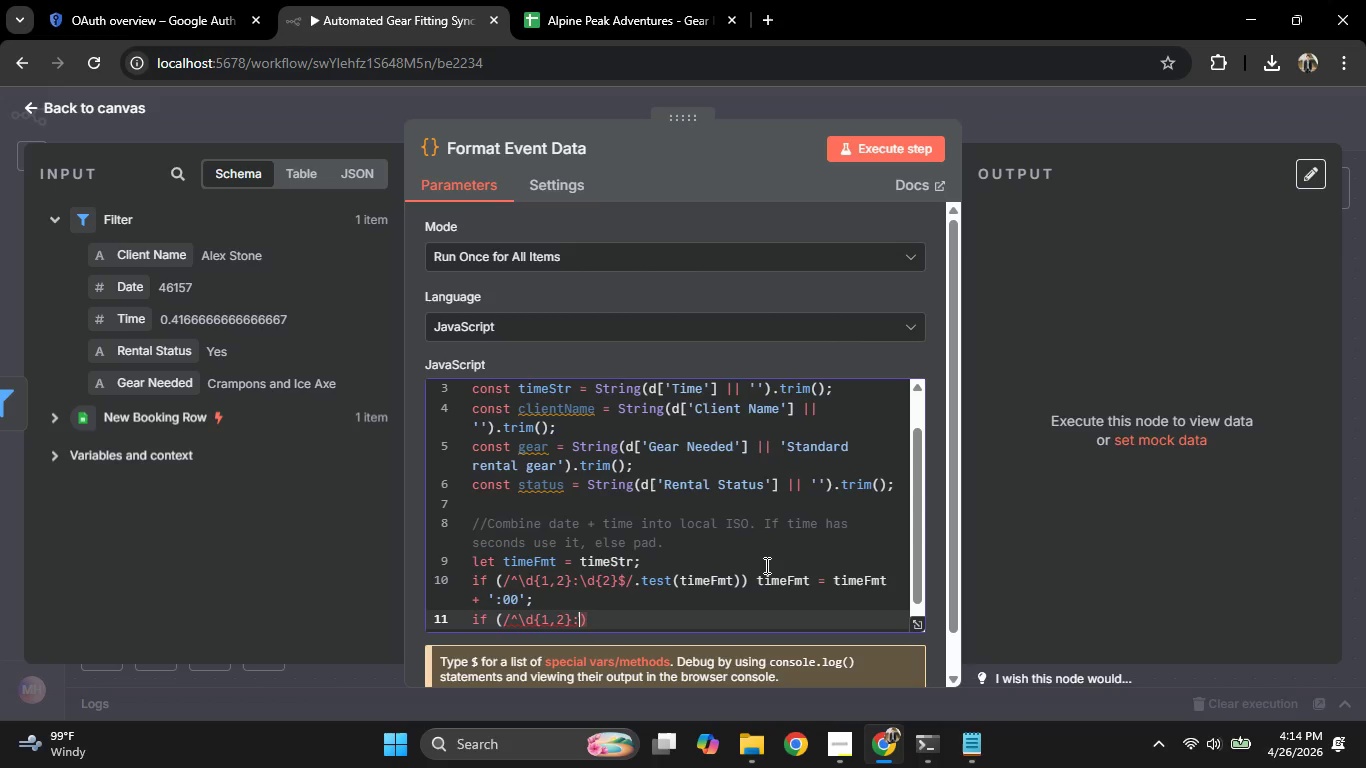 
key(Backslash)
 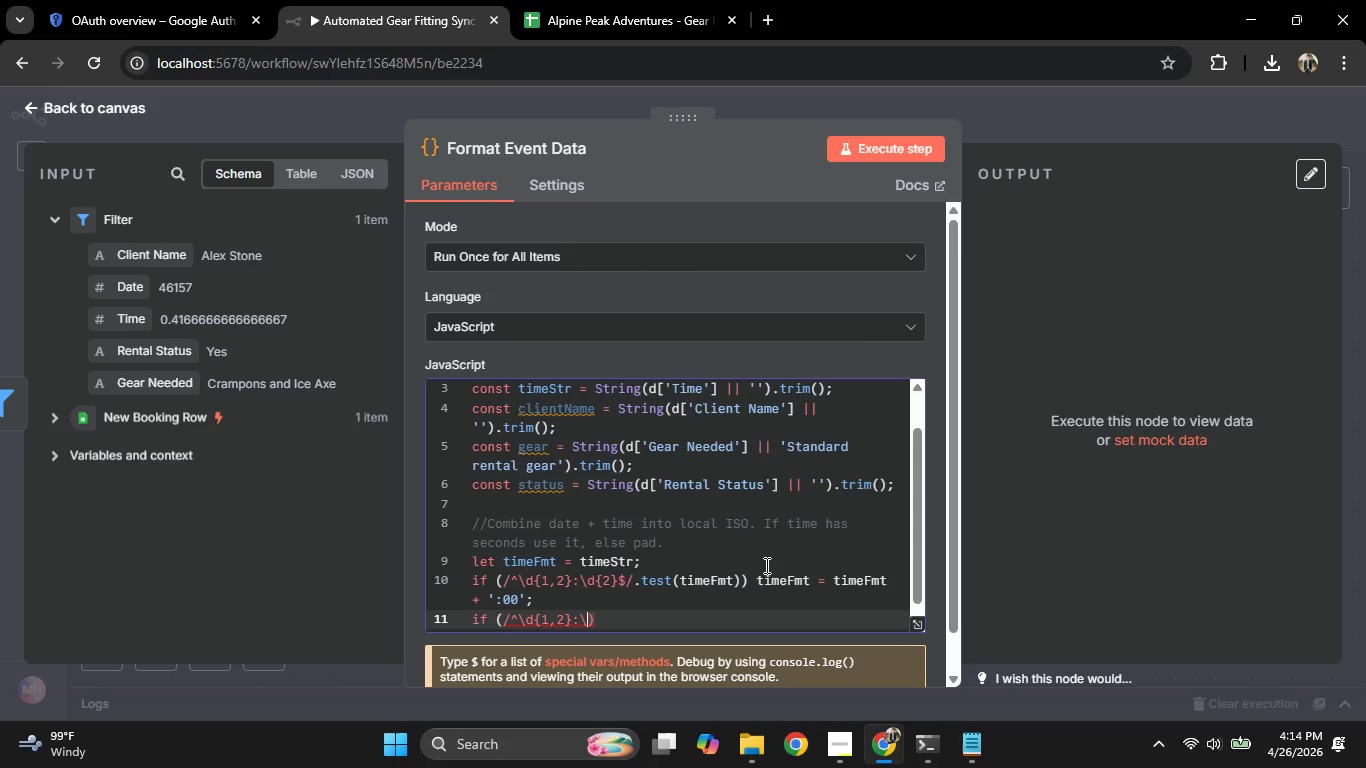 
key(D)
 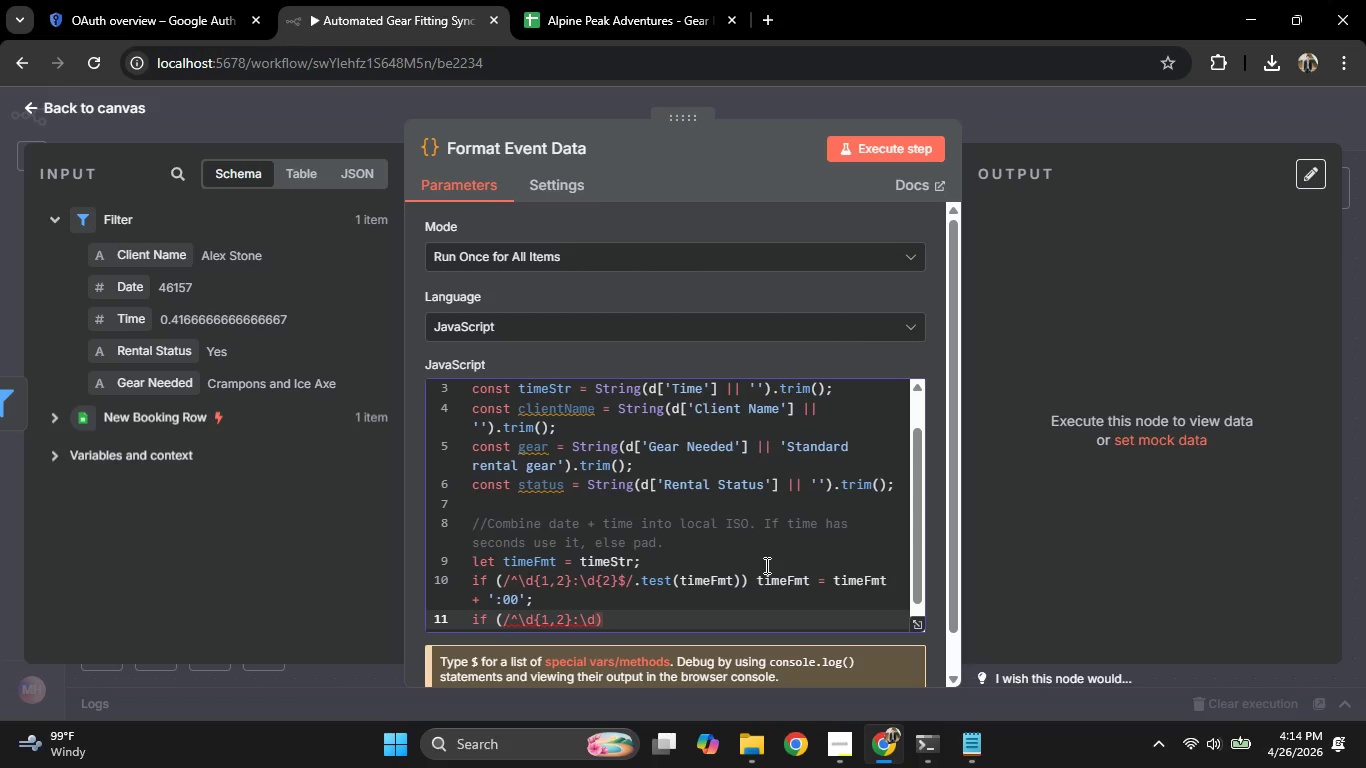 
key(Shift+BracketLeft)
 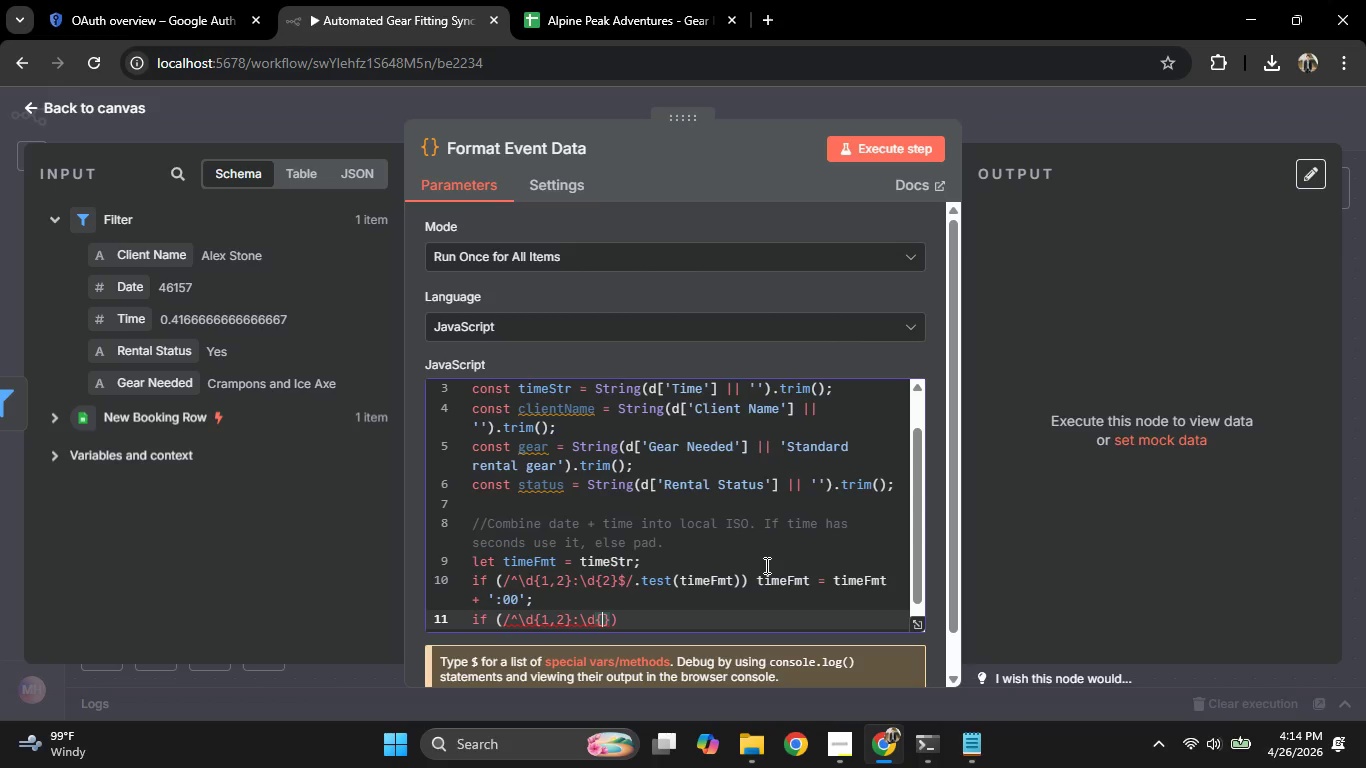 
key(2)
 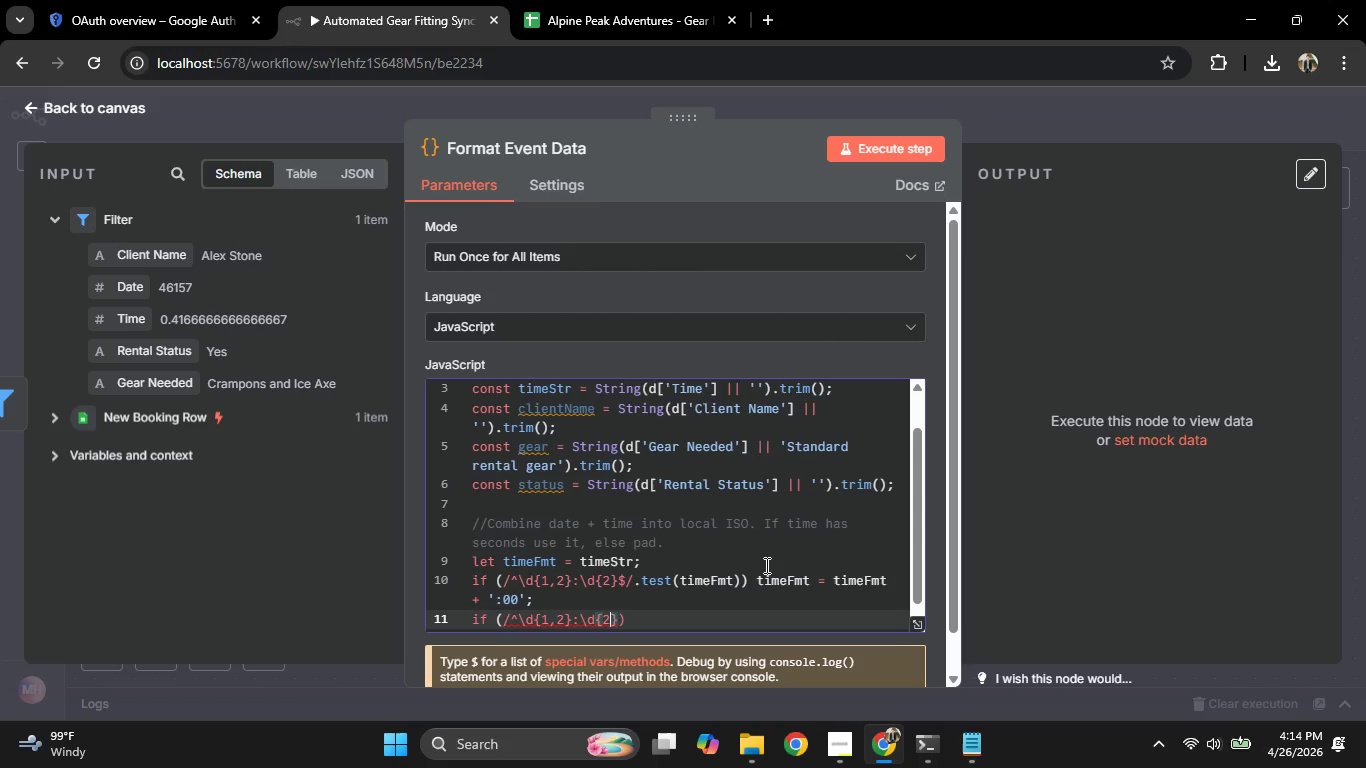 
key(ArrowRight)
 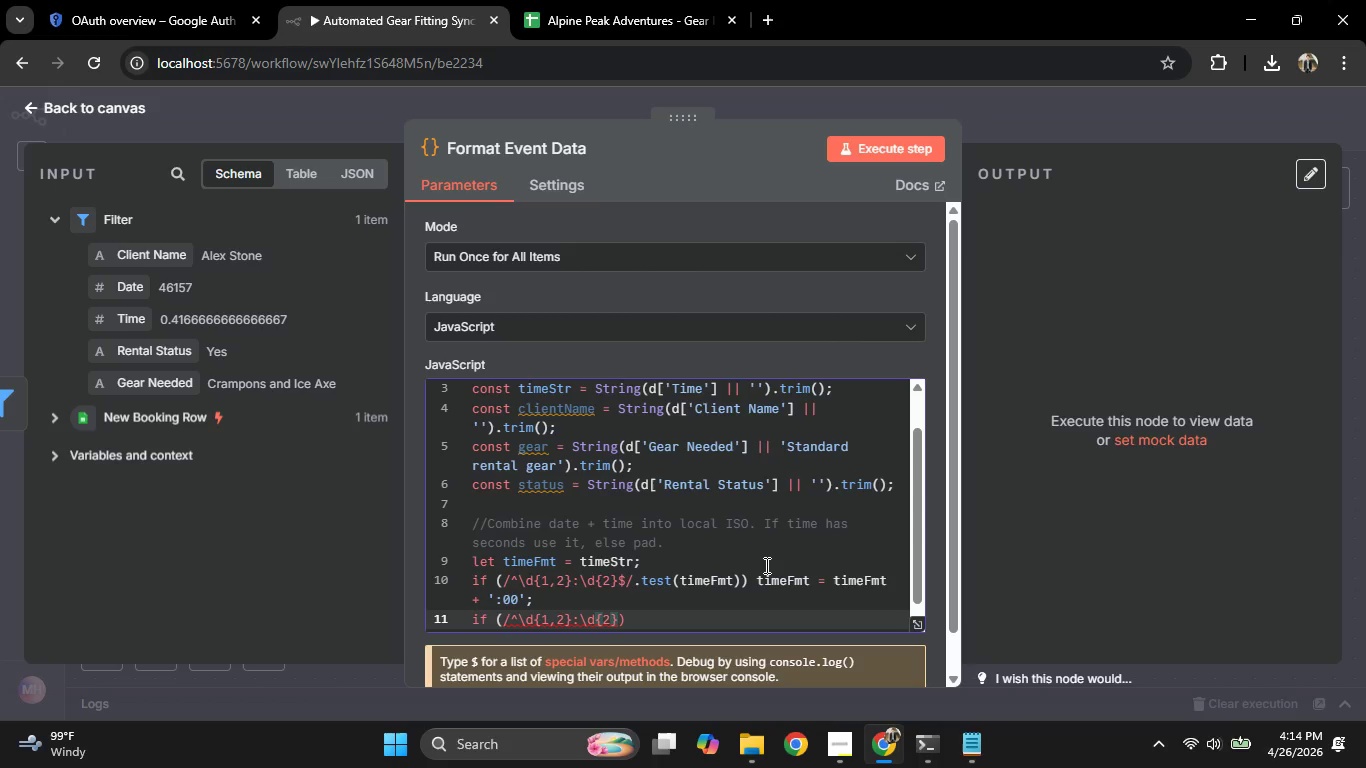 
key(Shift+Semicolon)
 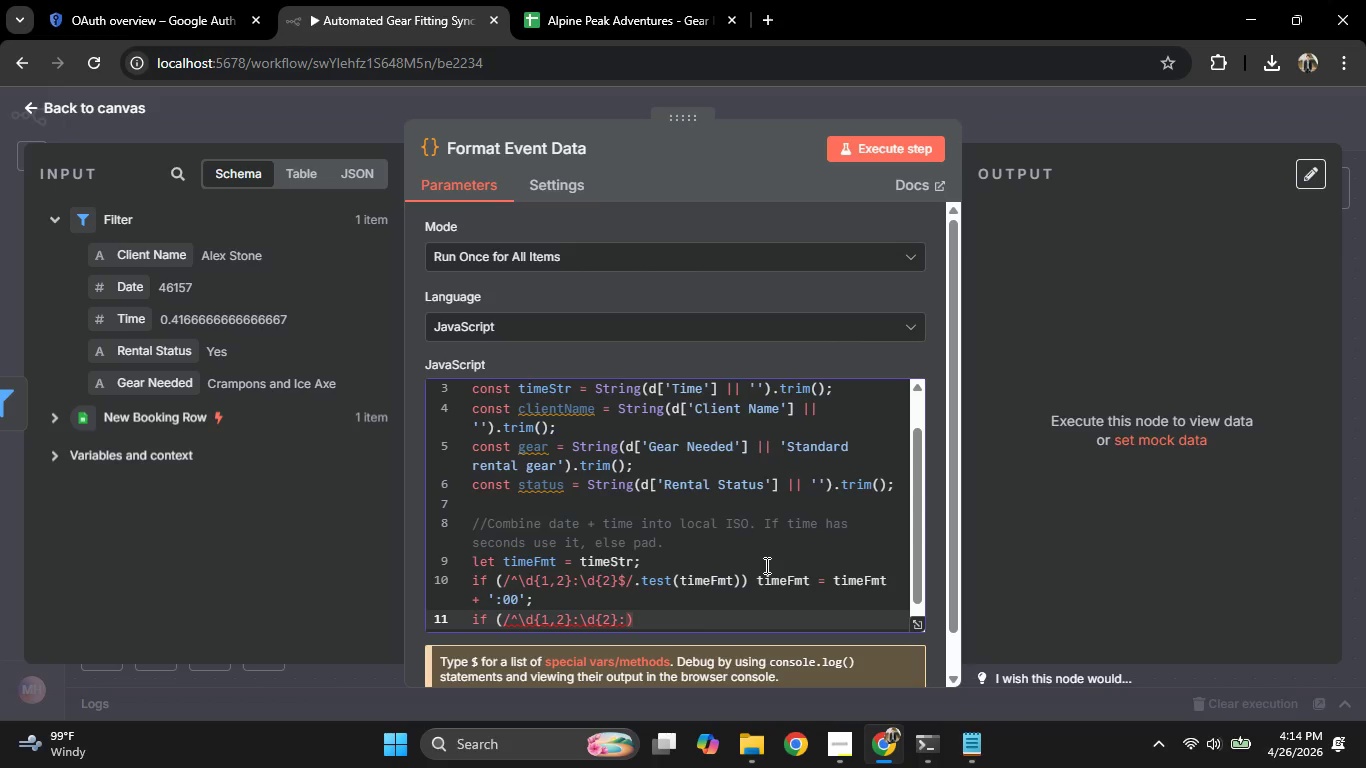 
key(BracketRight)
 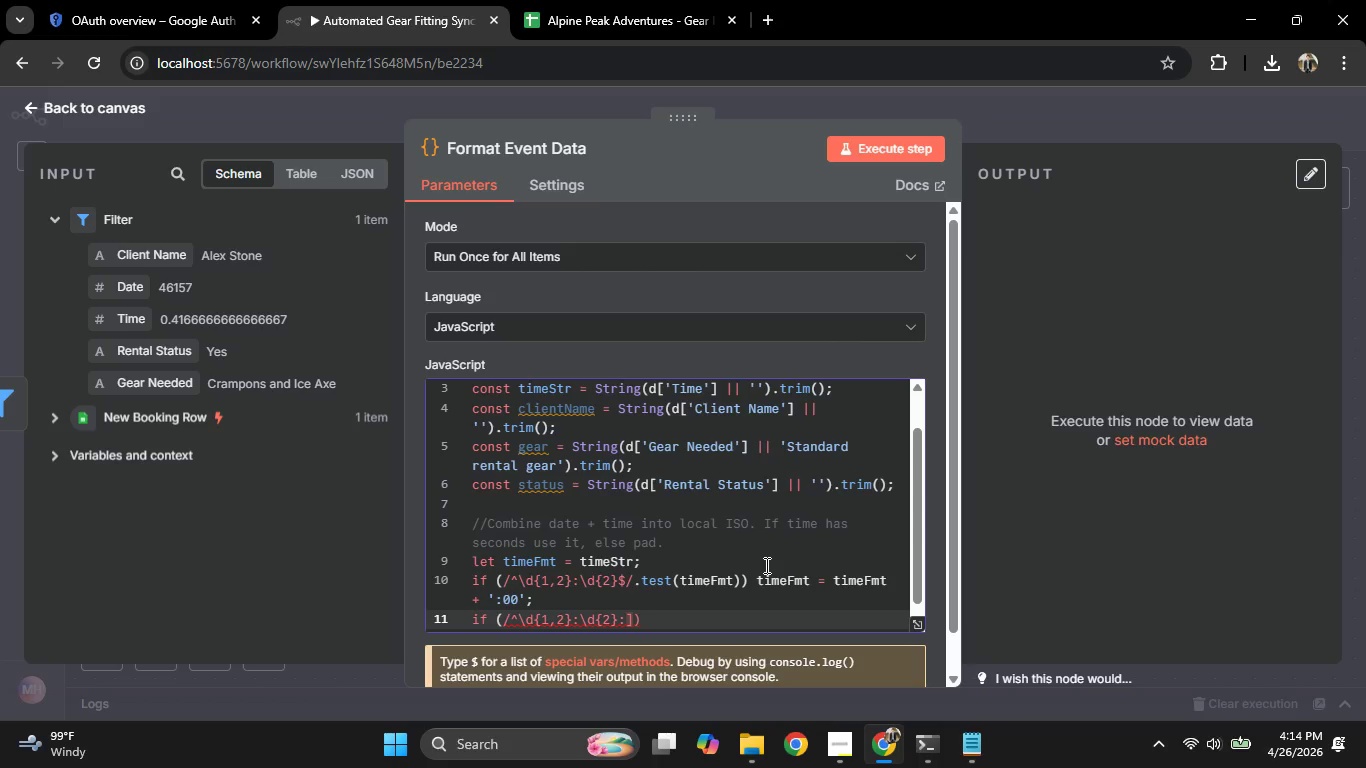 
key(Backspace)
 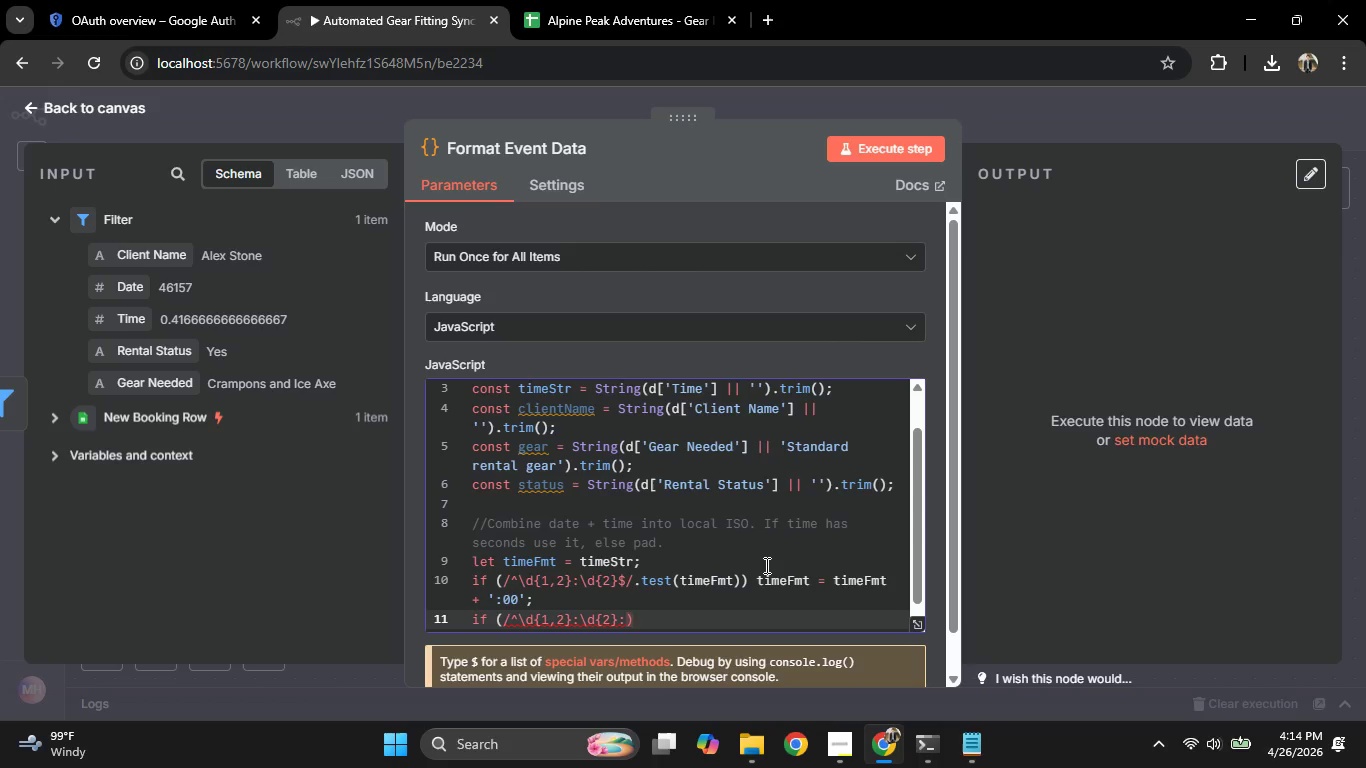 
key(Backslash)
 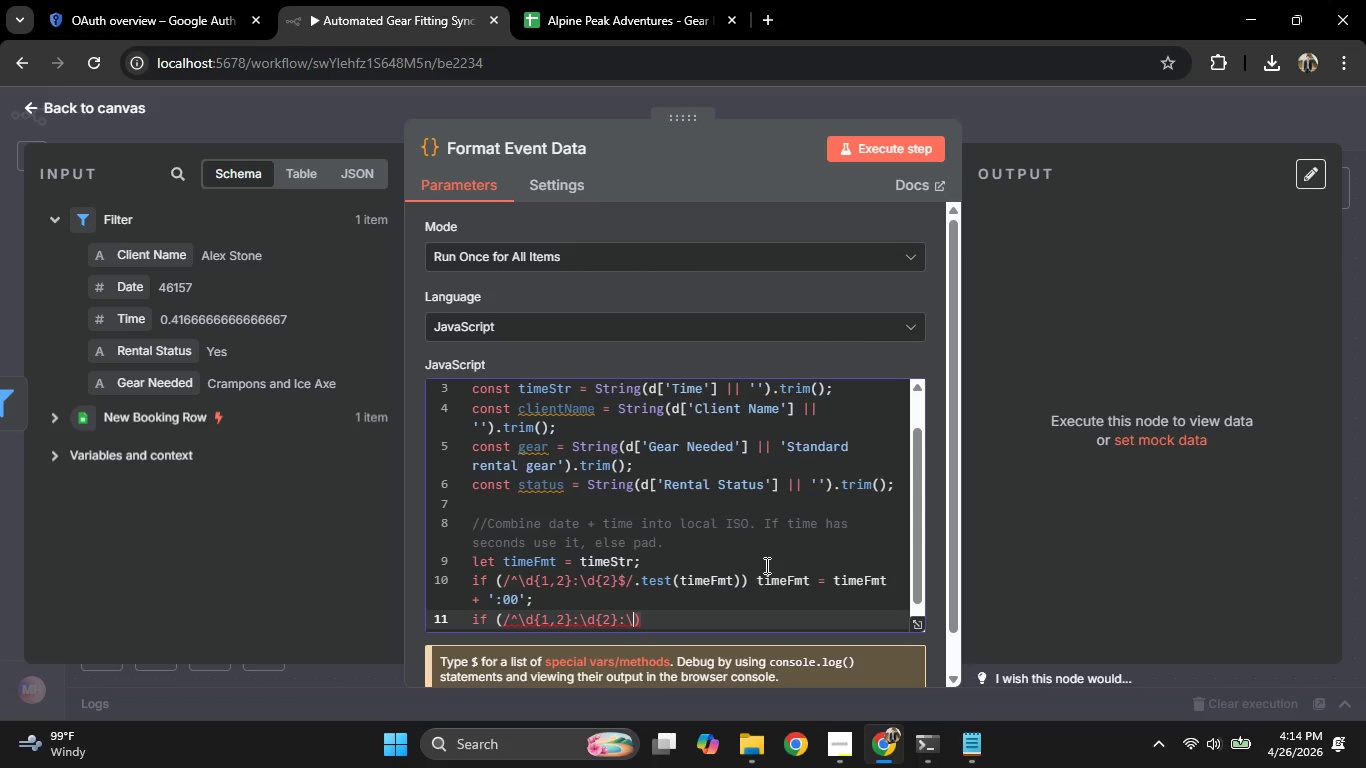 
key(D)
 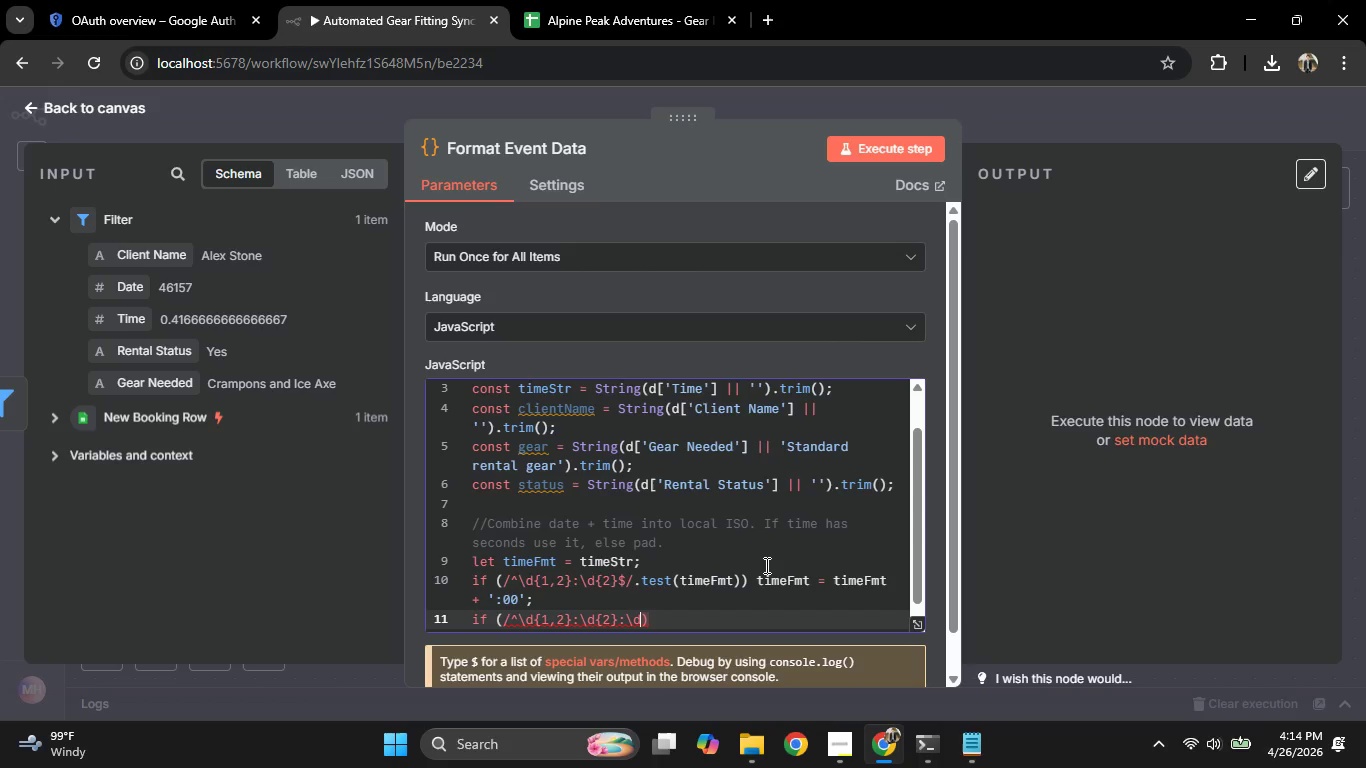 
key(Shift+BracketLeft)
 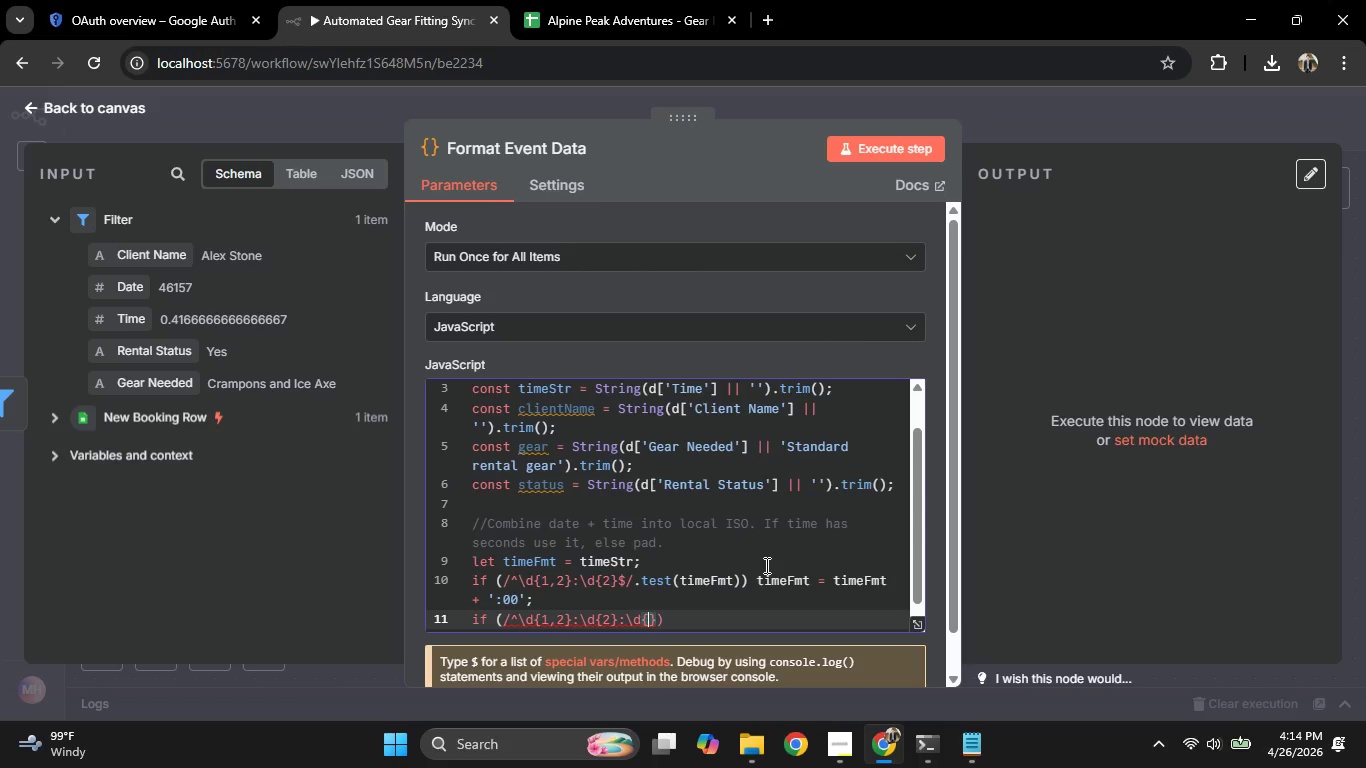 
key(2)
 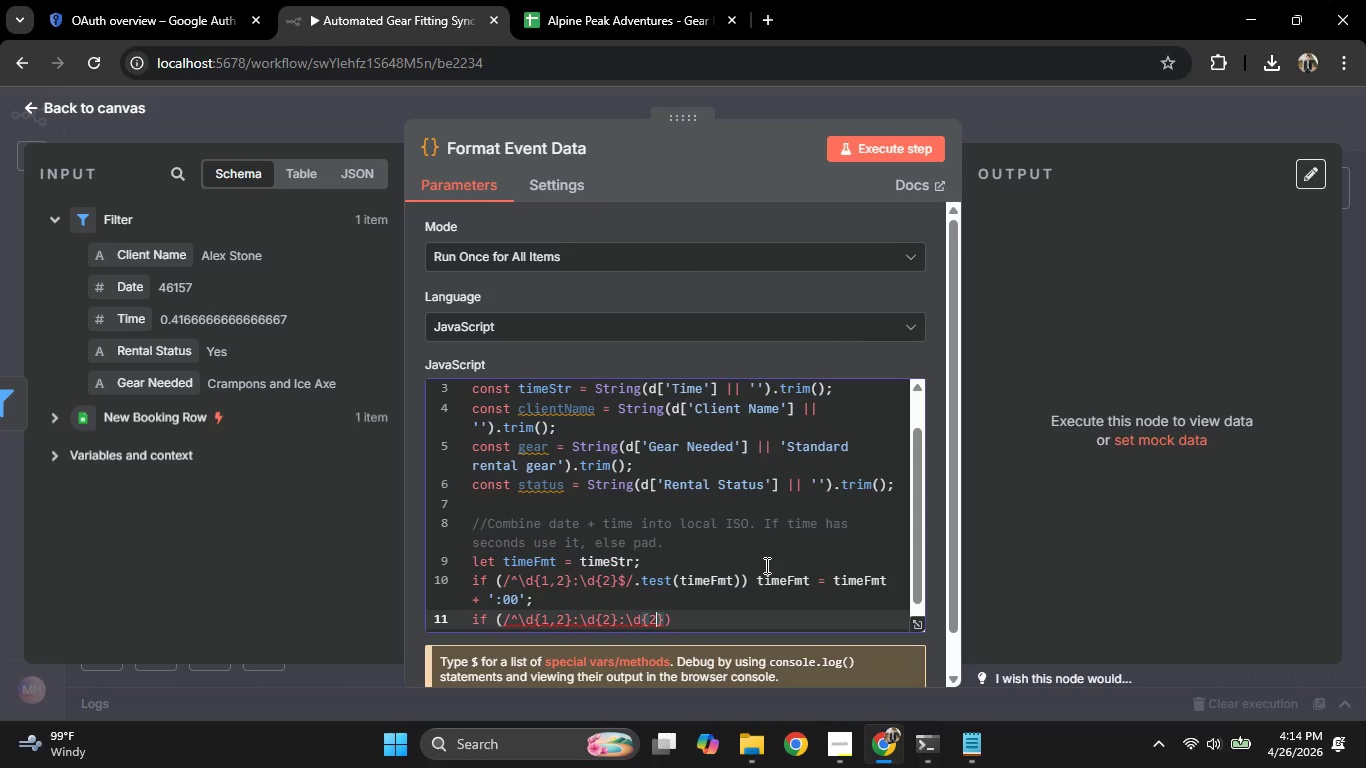 
key(PageDown)
 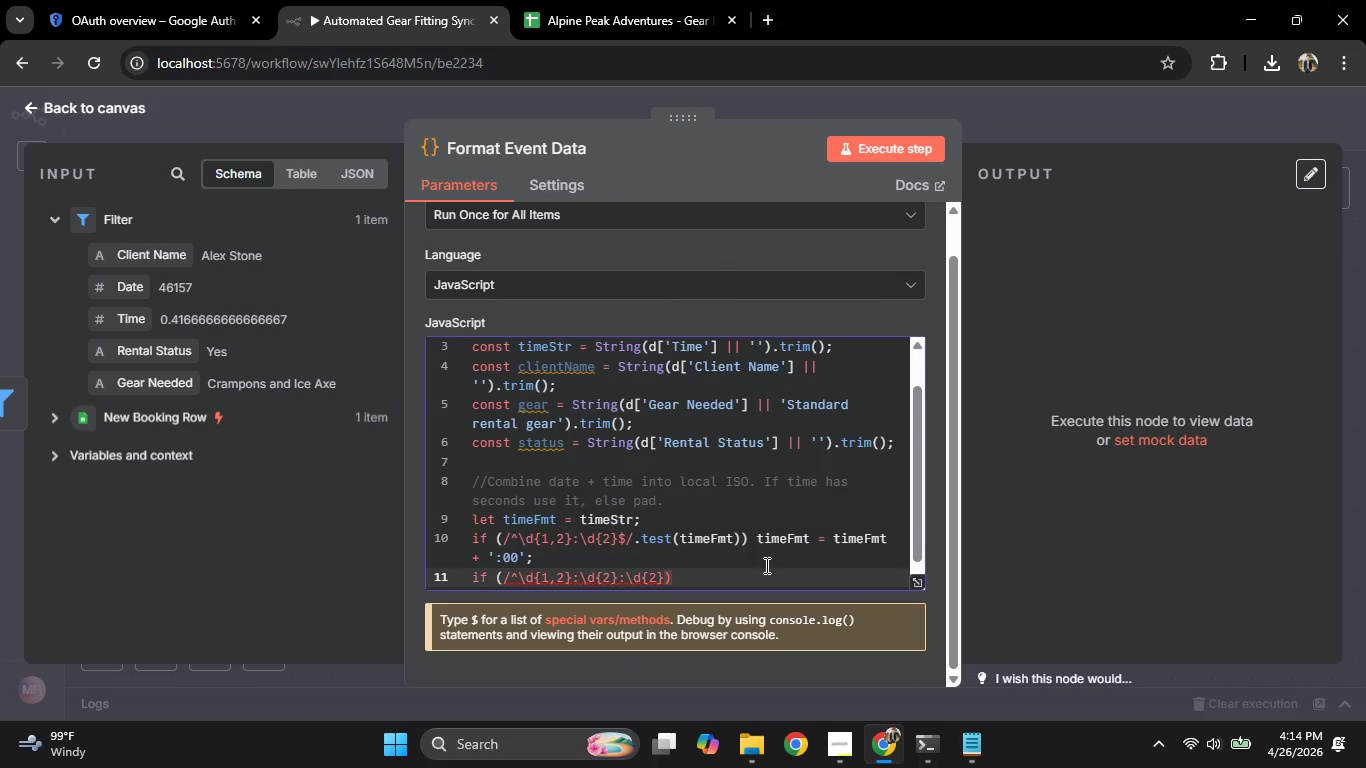 
key(ArrowLeft)
 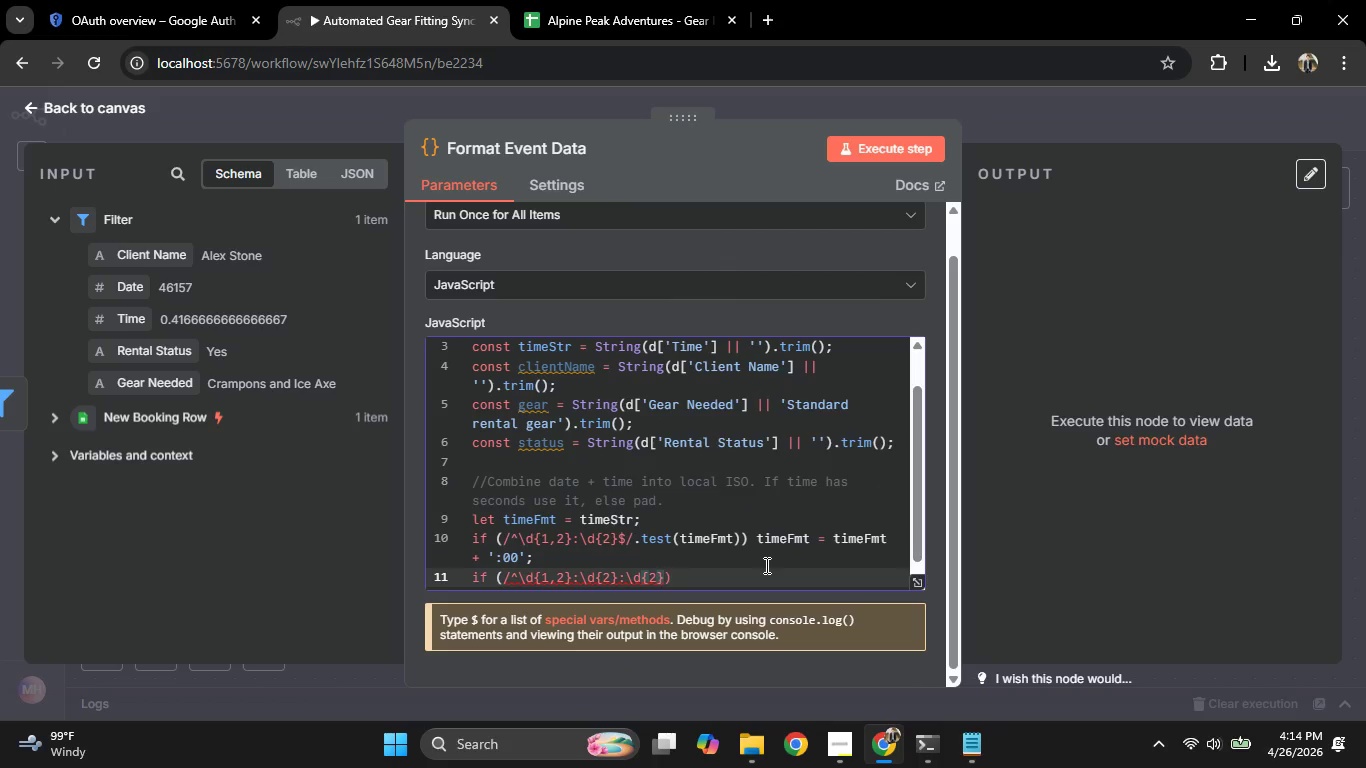 
type($/.test)
 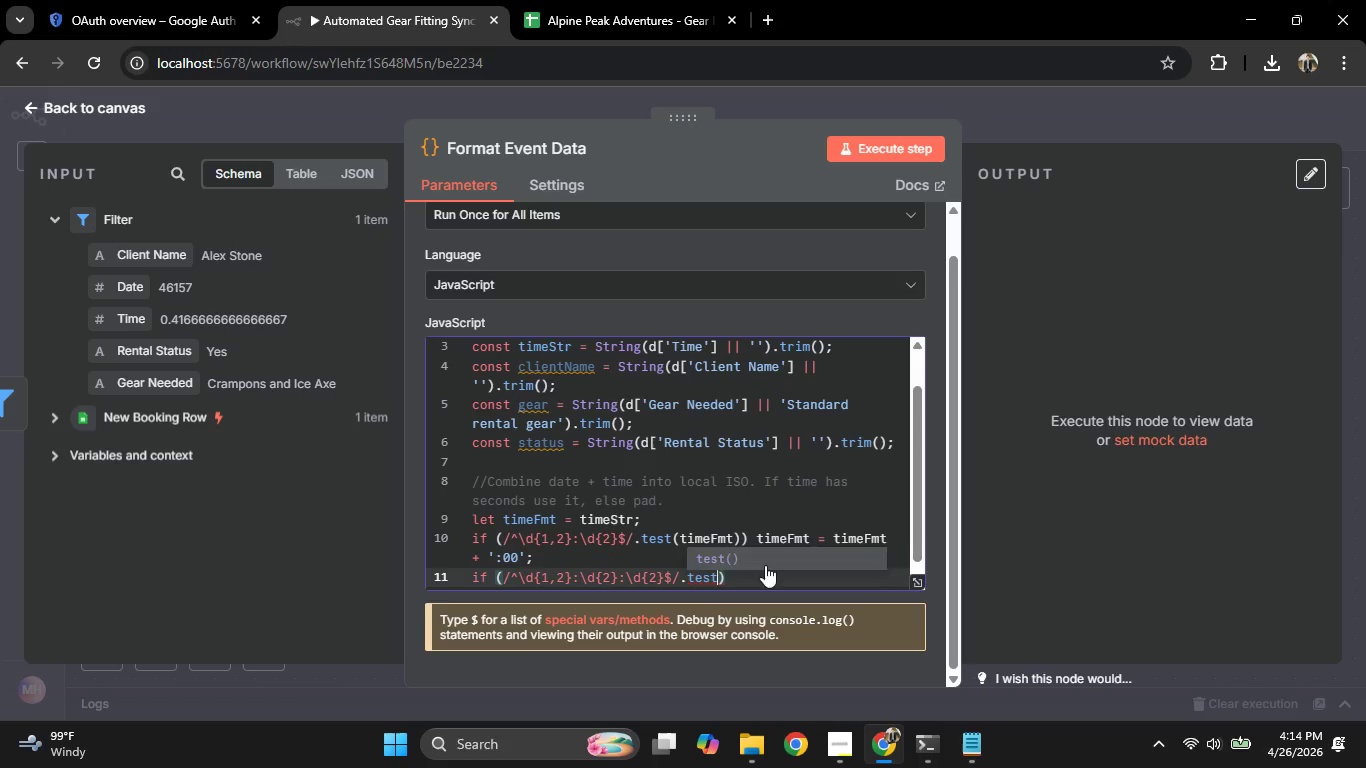 
key(Enter)
 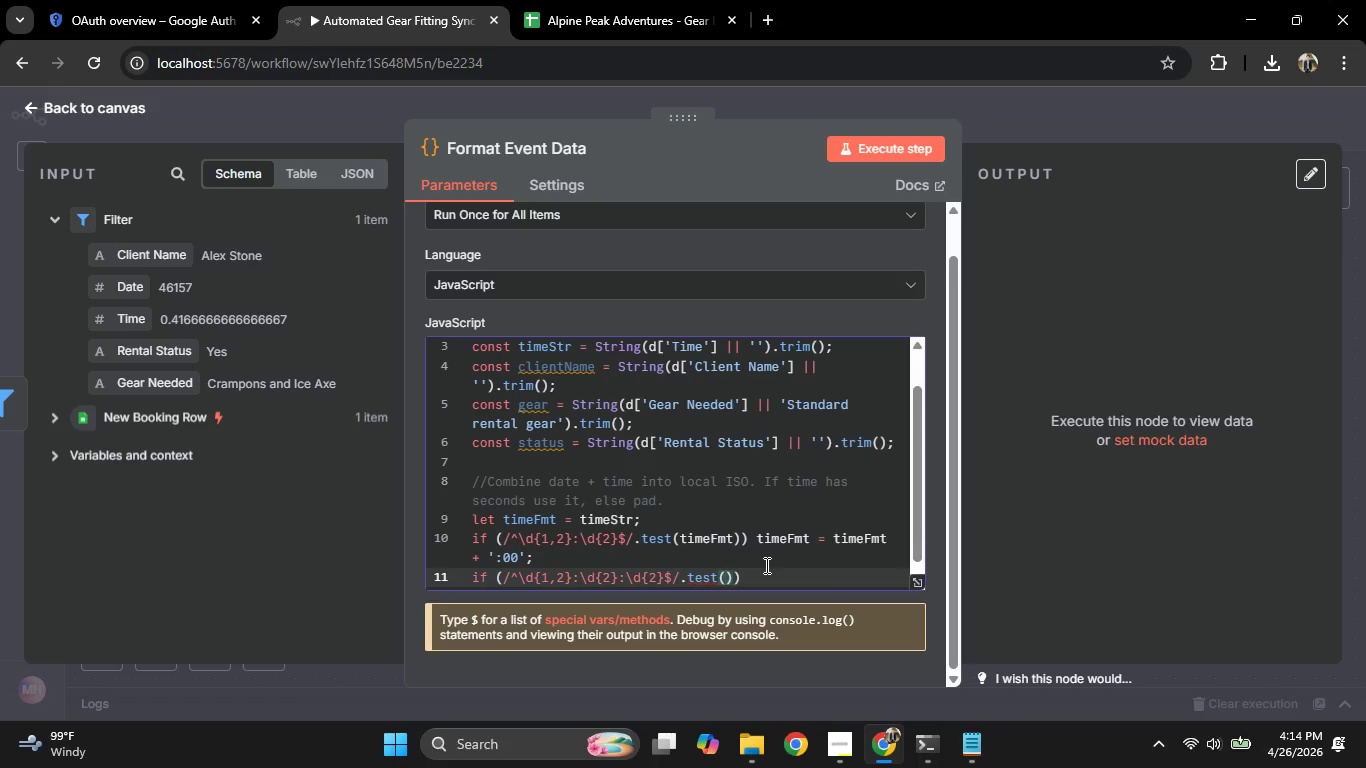 
key(T)
 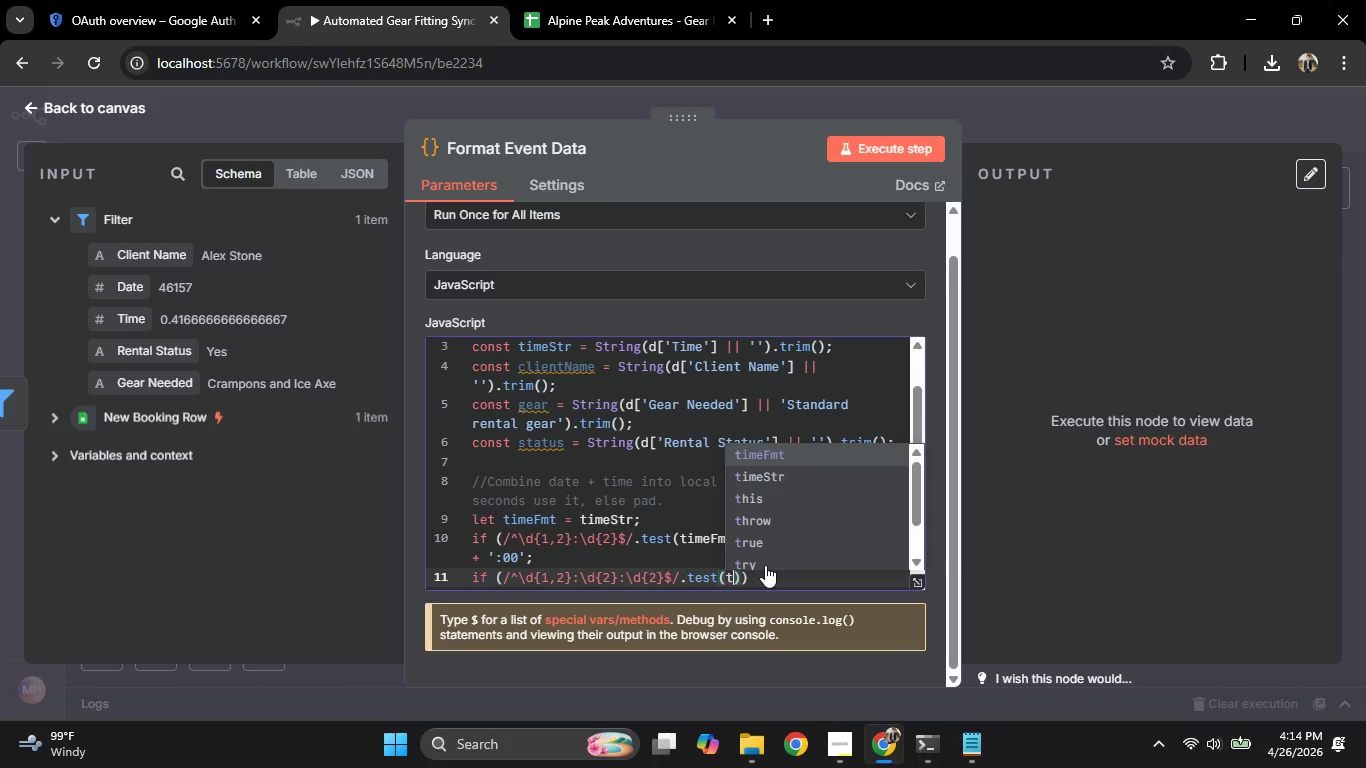 
key(Enter)
 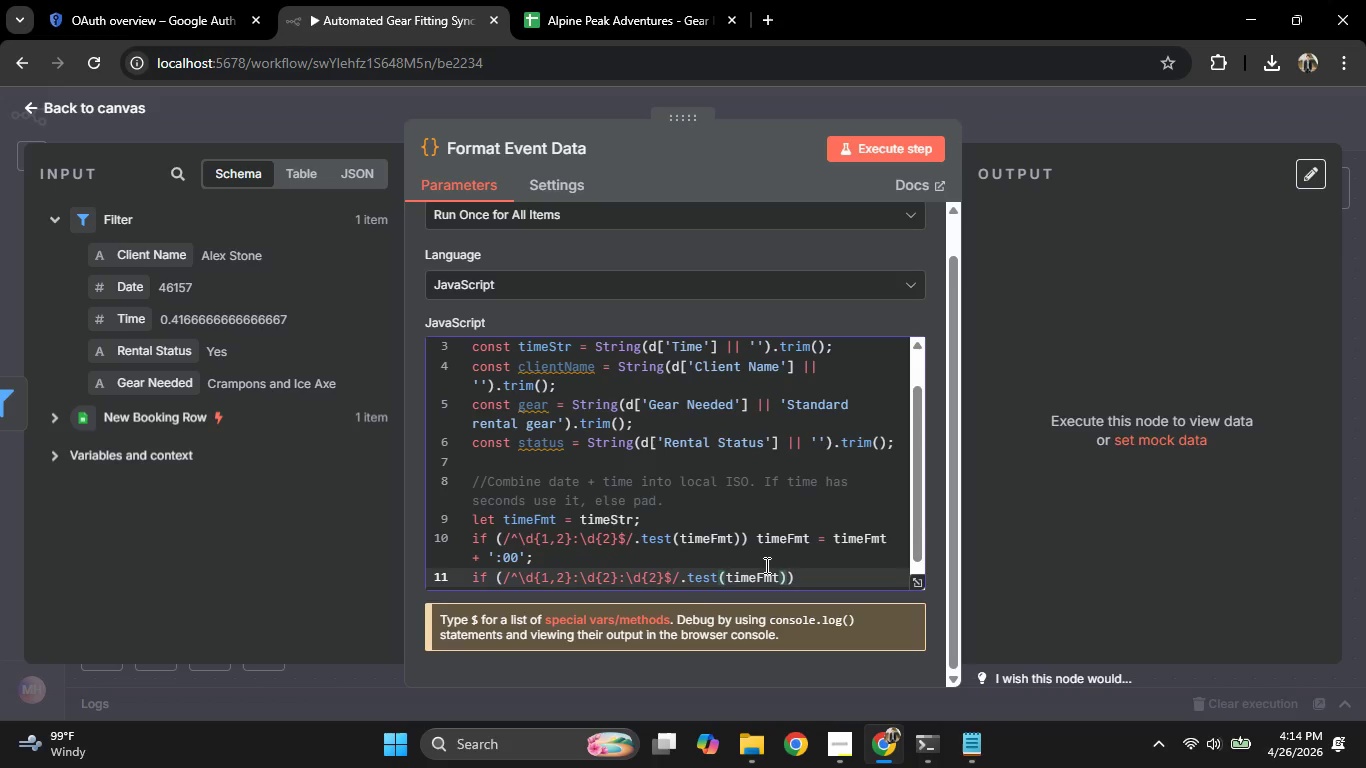 
key(ArrowRight)
 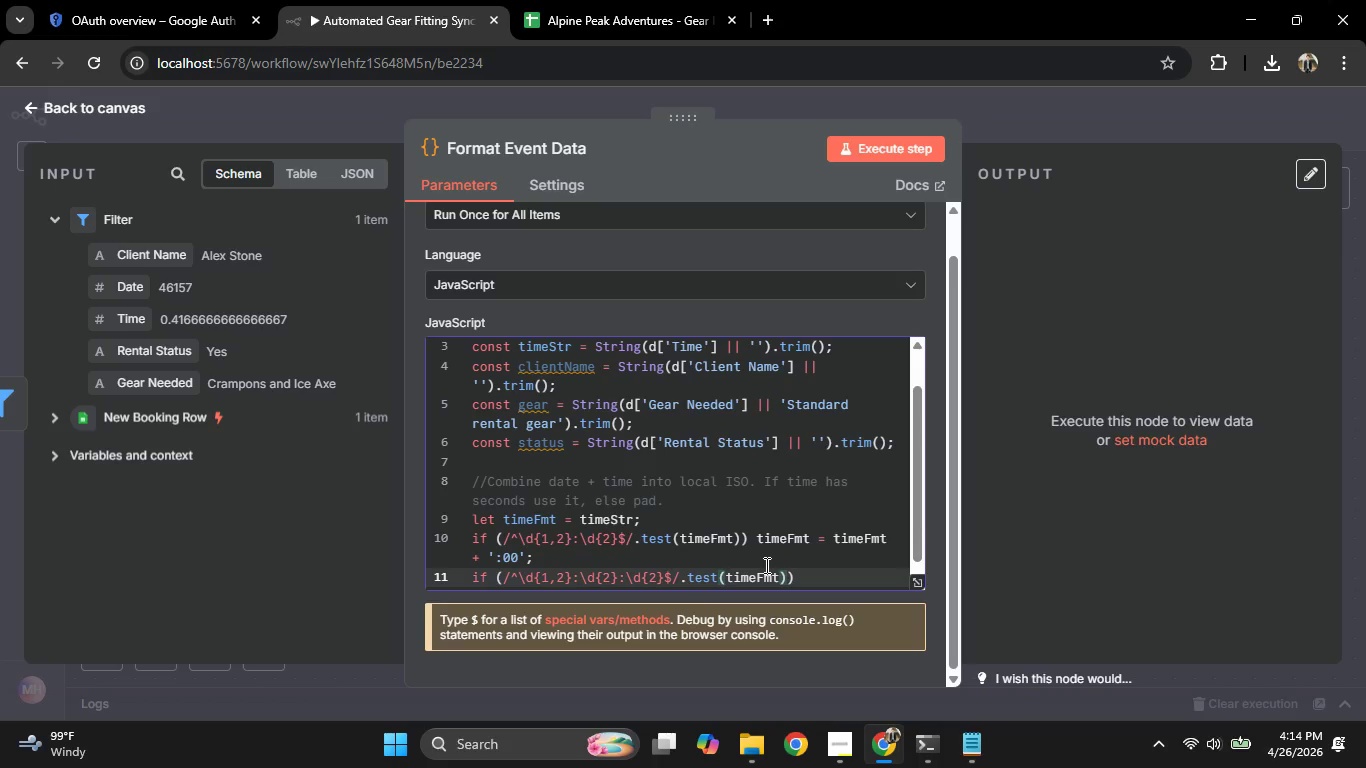 
type( && time)
 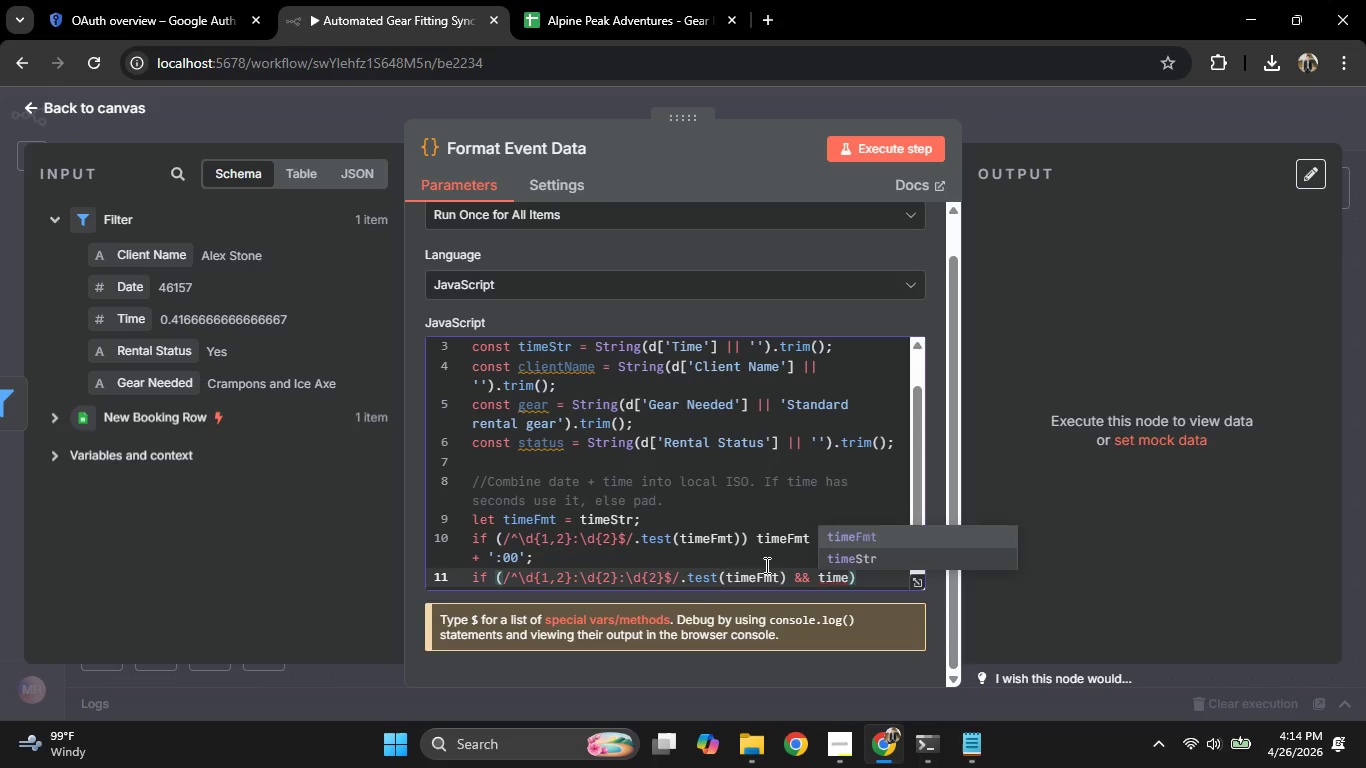 
key(Enter)
 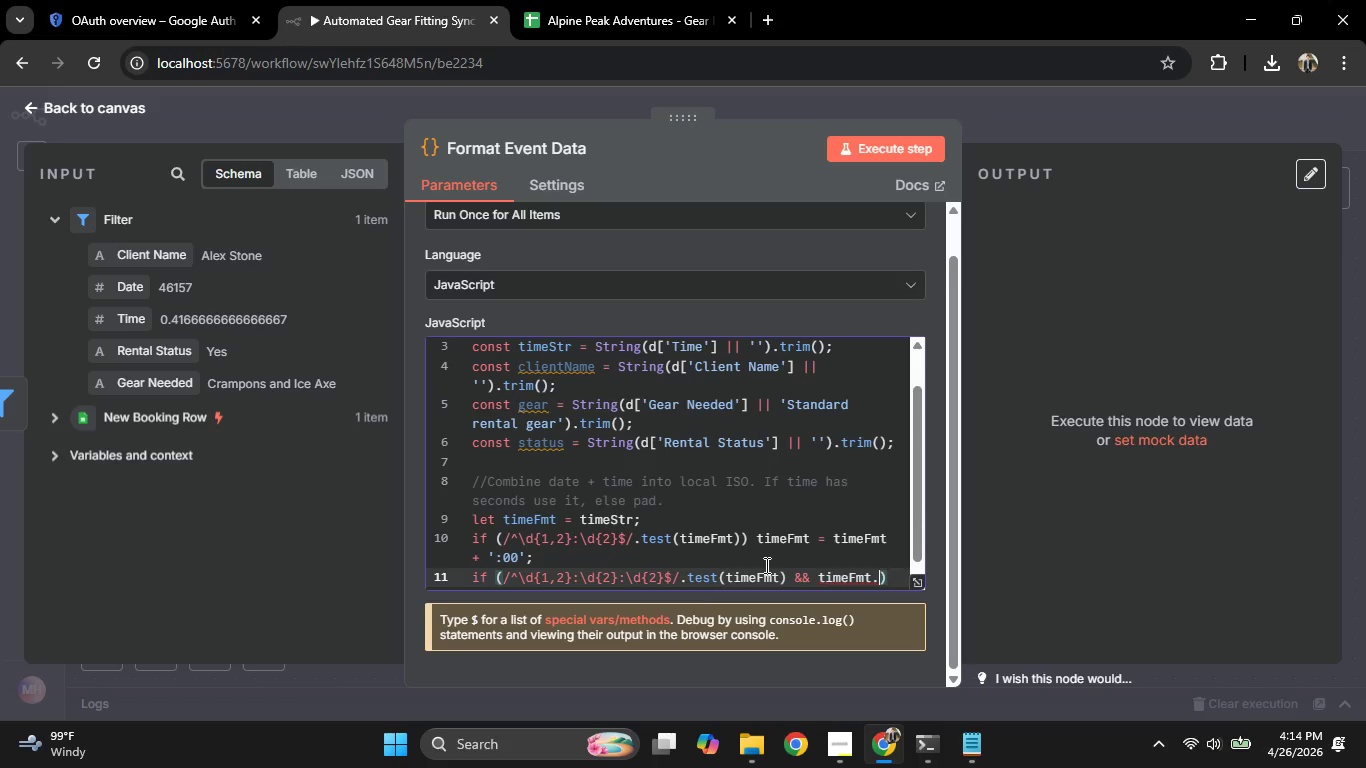 
key(Period)
 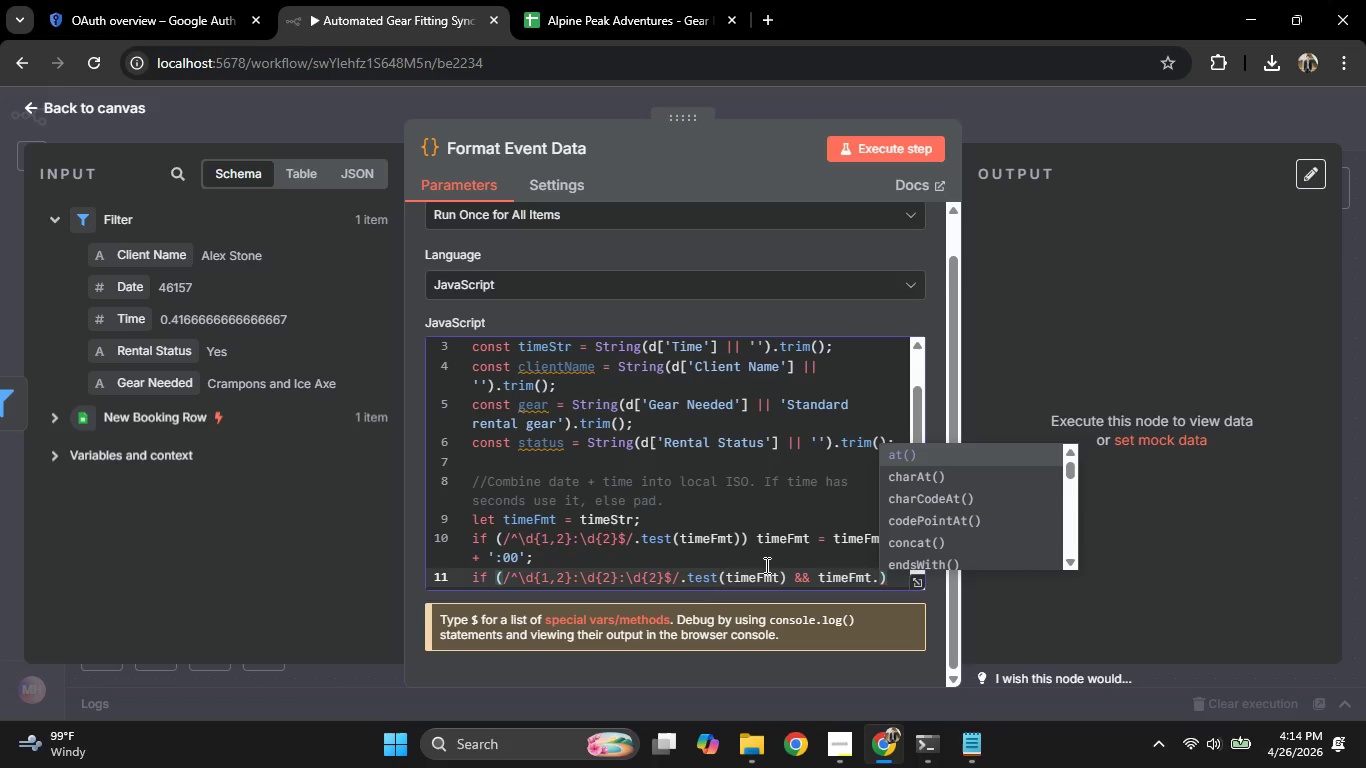 
key(L)
 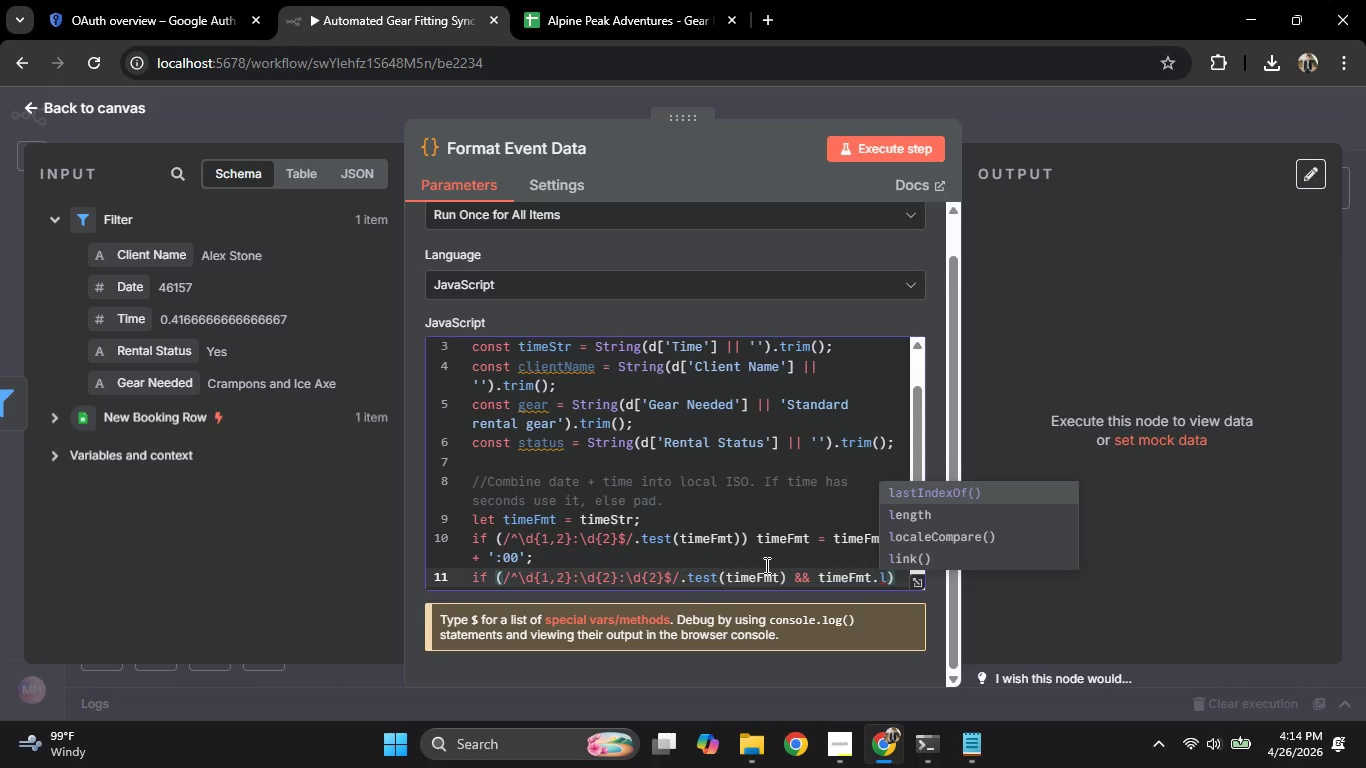 
key(ArrowUp)
 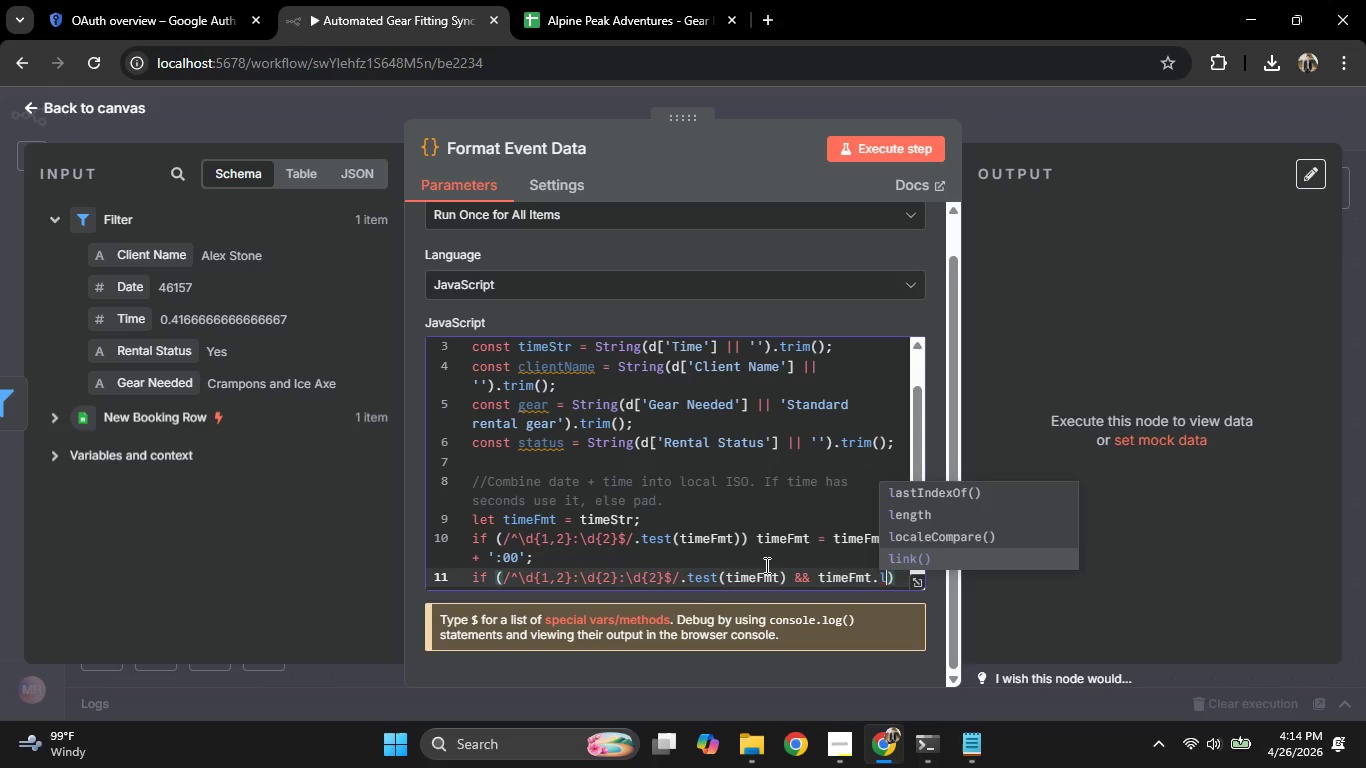 
key(ArrowUp)
 